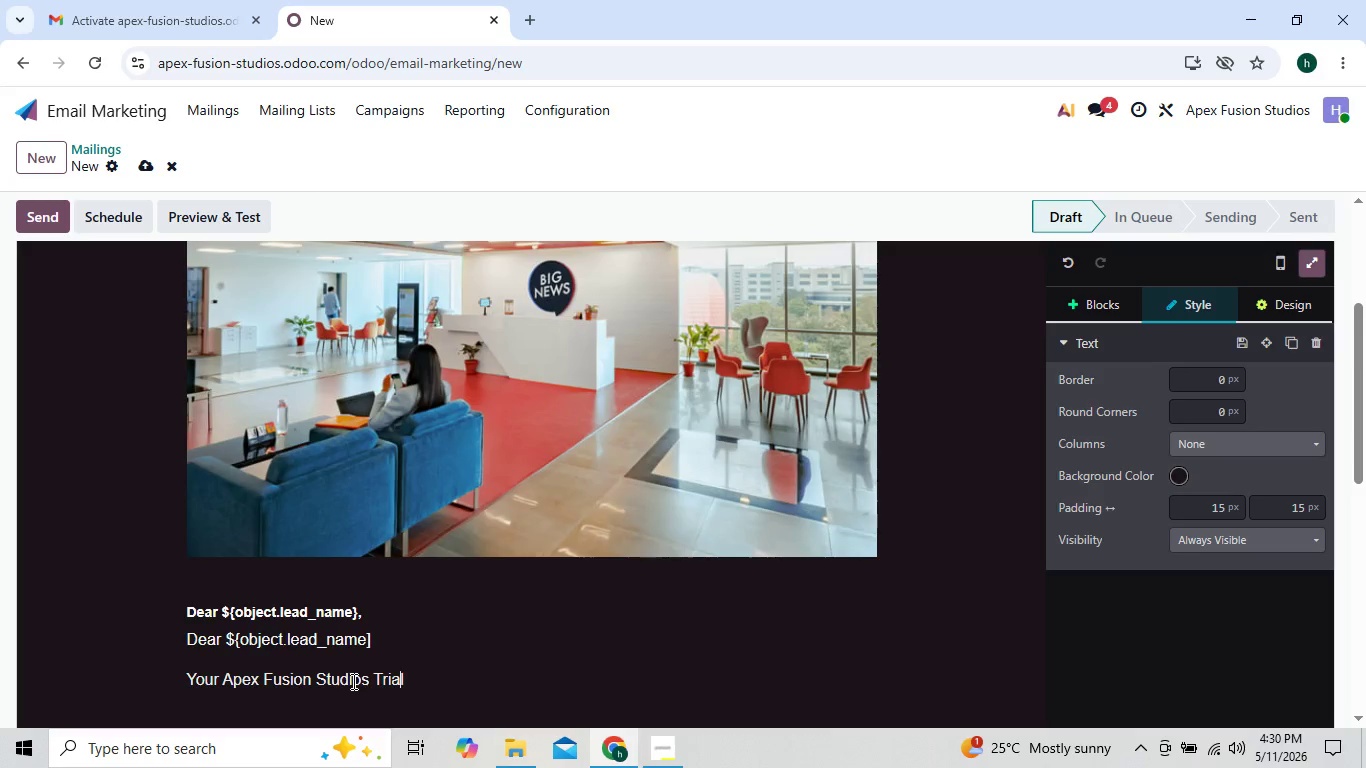 
key(ArrowLeft)
 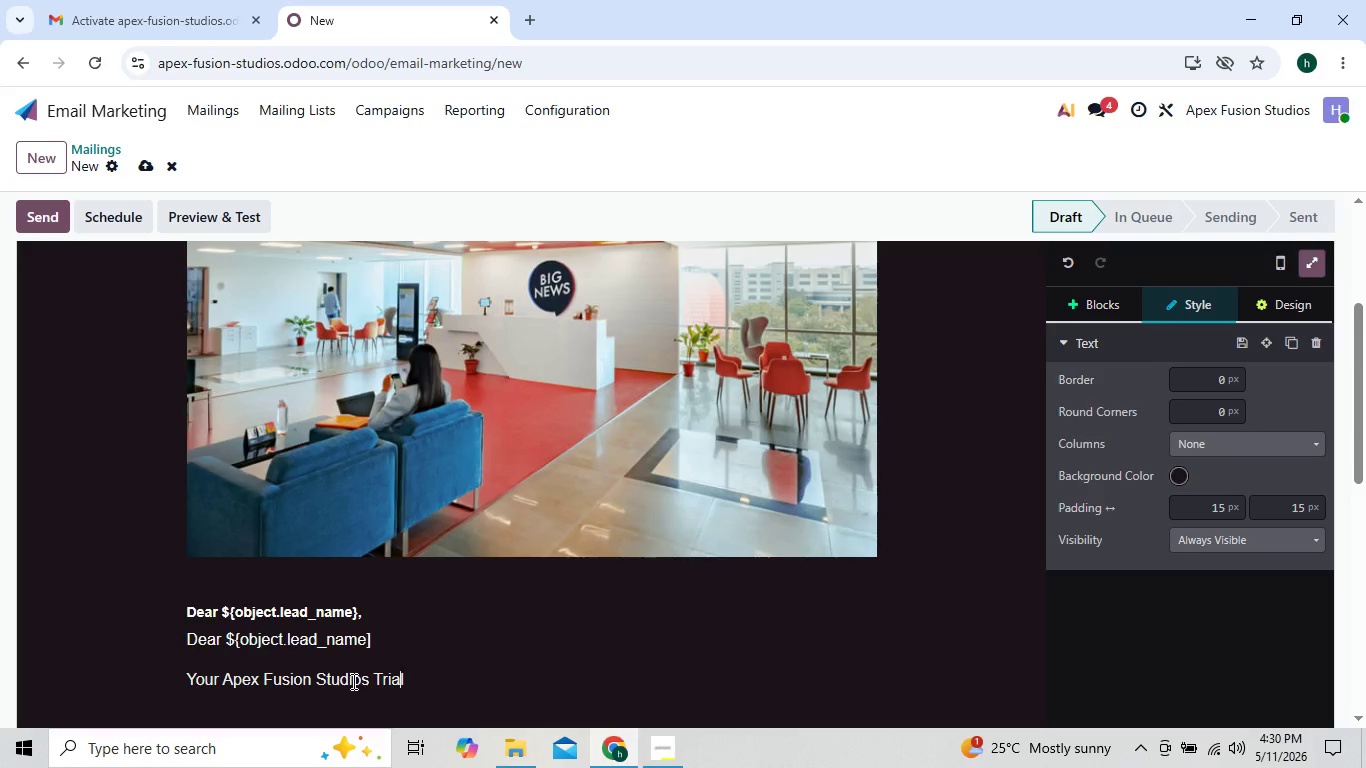 
key(ArrowRight)
 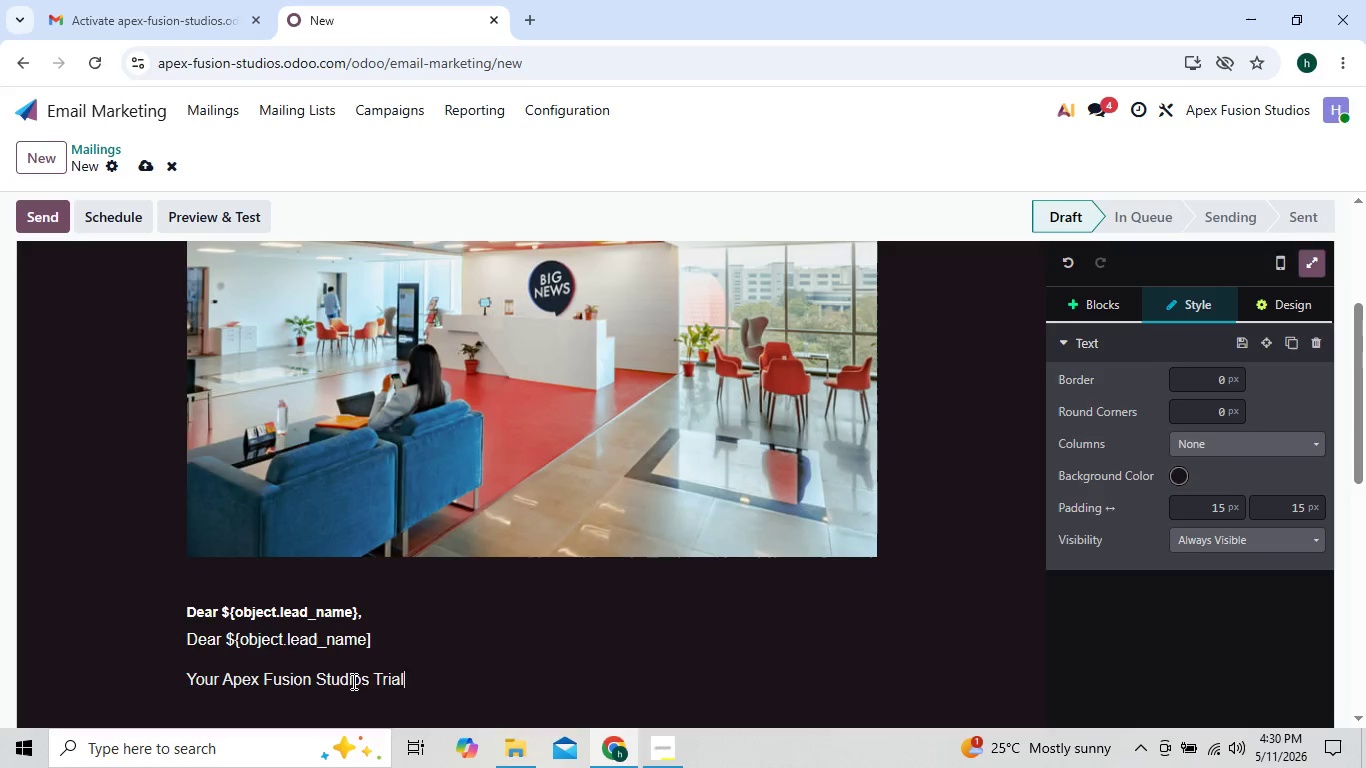 
key(ArrowRight)
 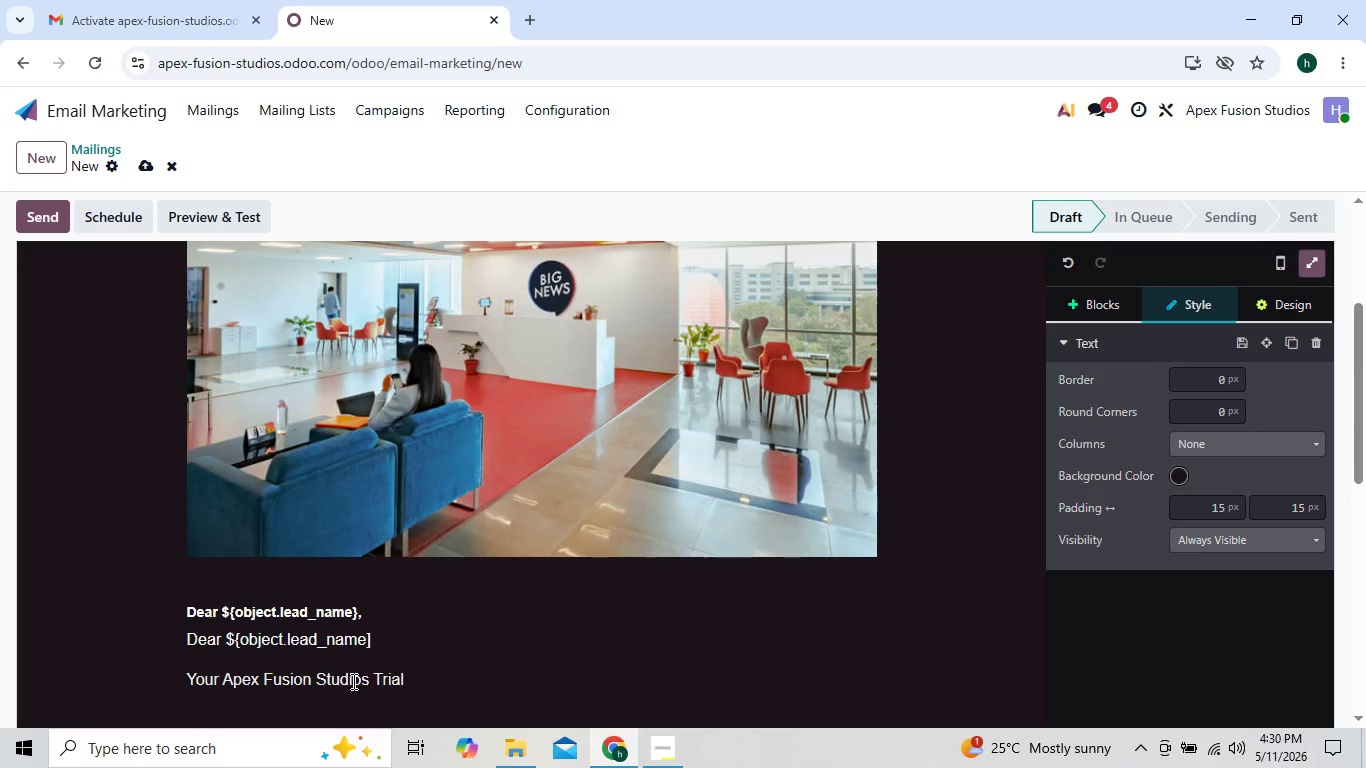 
key(ArrowLeft)
 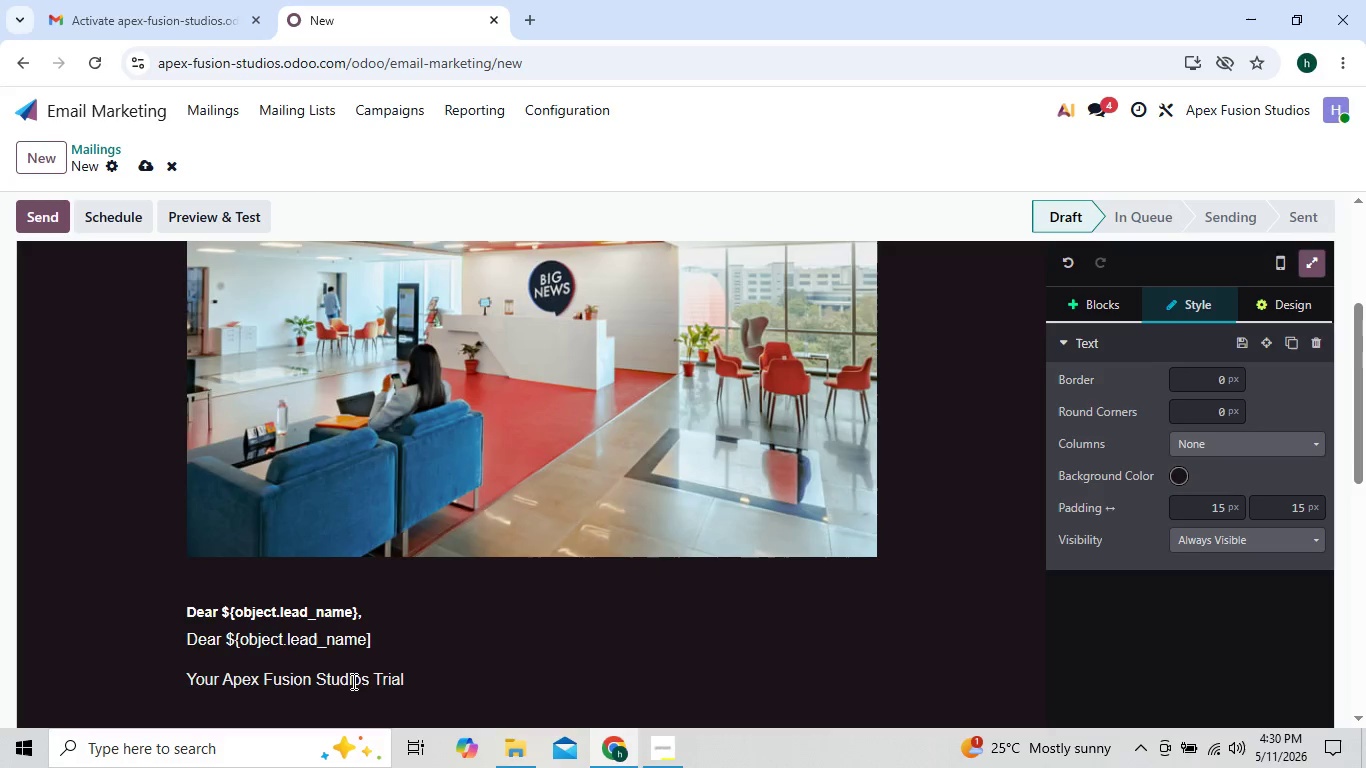 
key(ArrowLeft)
 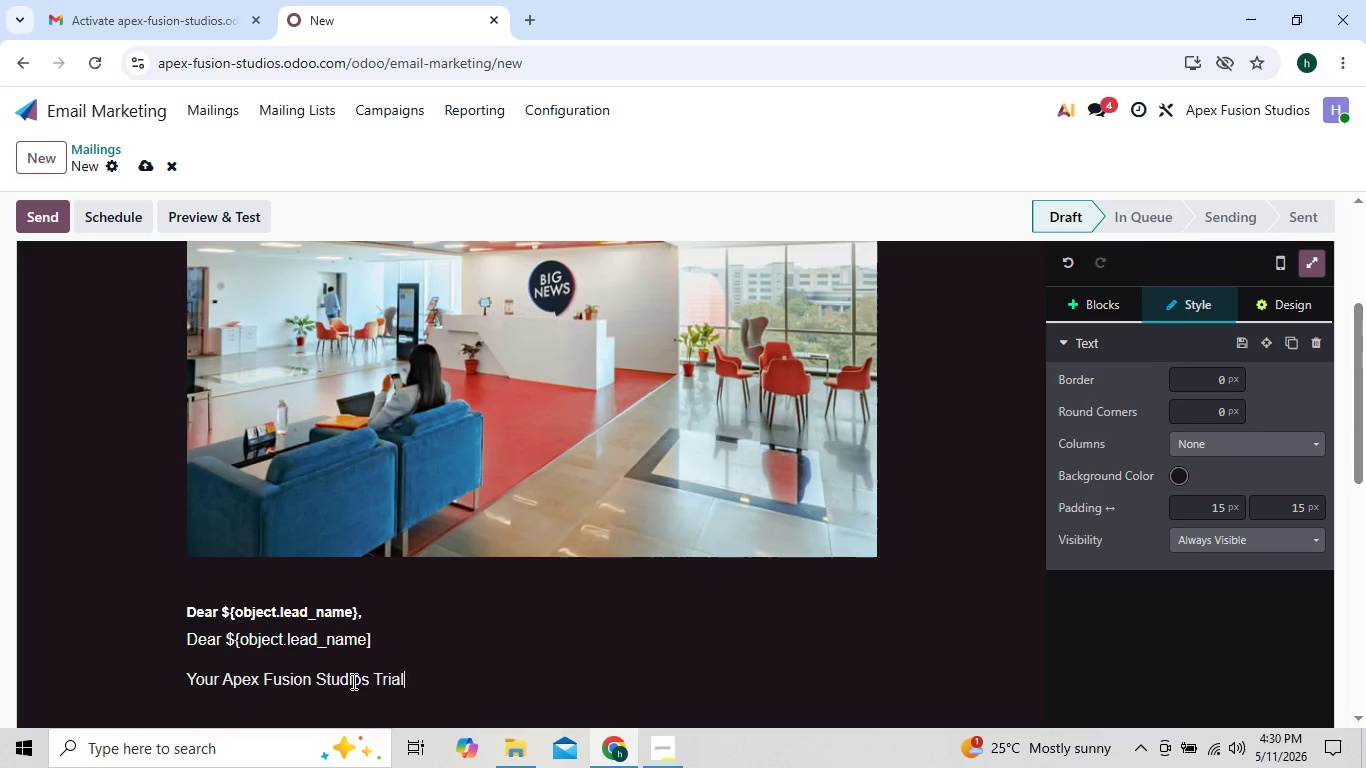 
key(ArrowRight)
 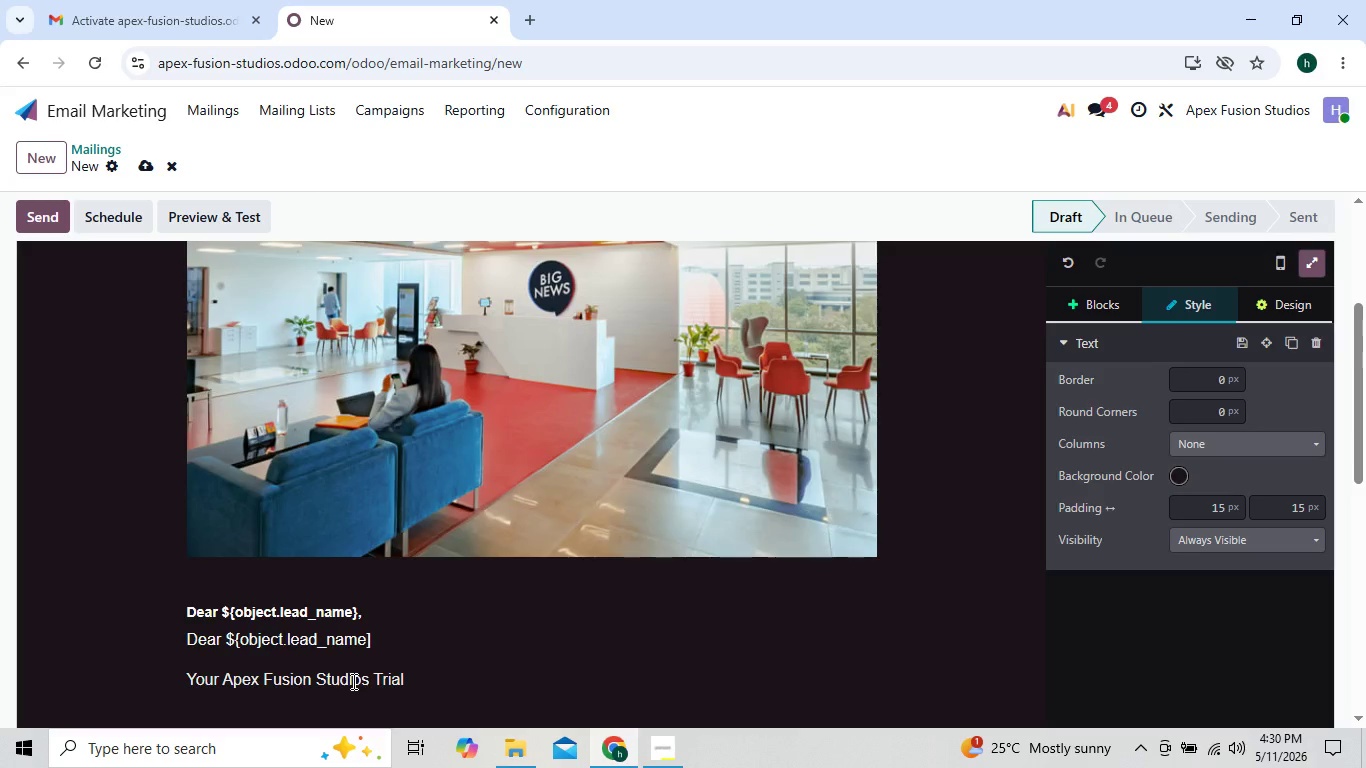 
key(ArrowLeft)
 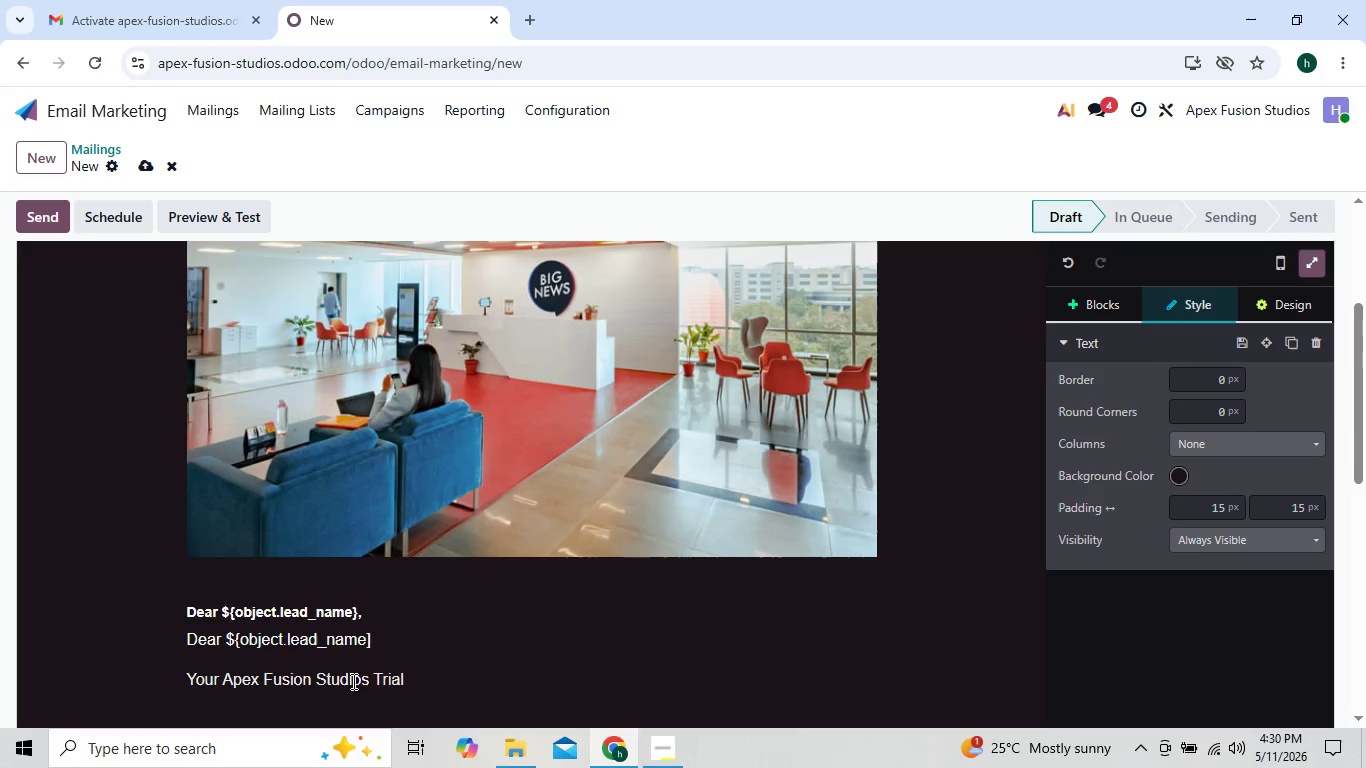 
key(ArrowRight)
 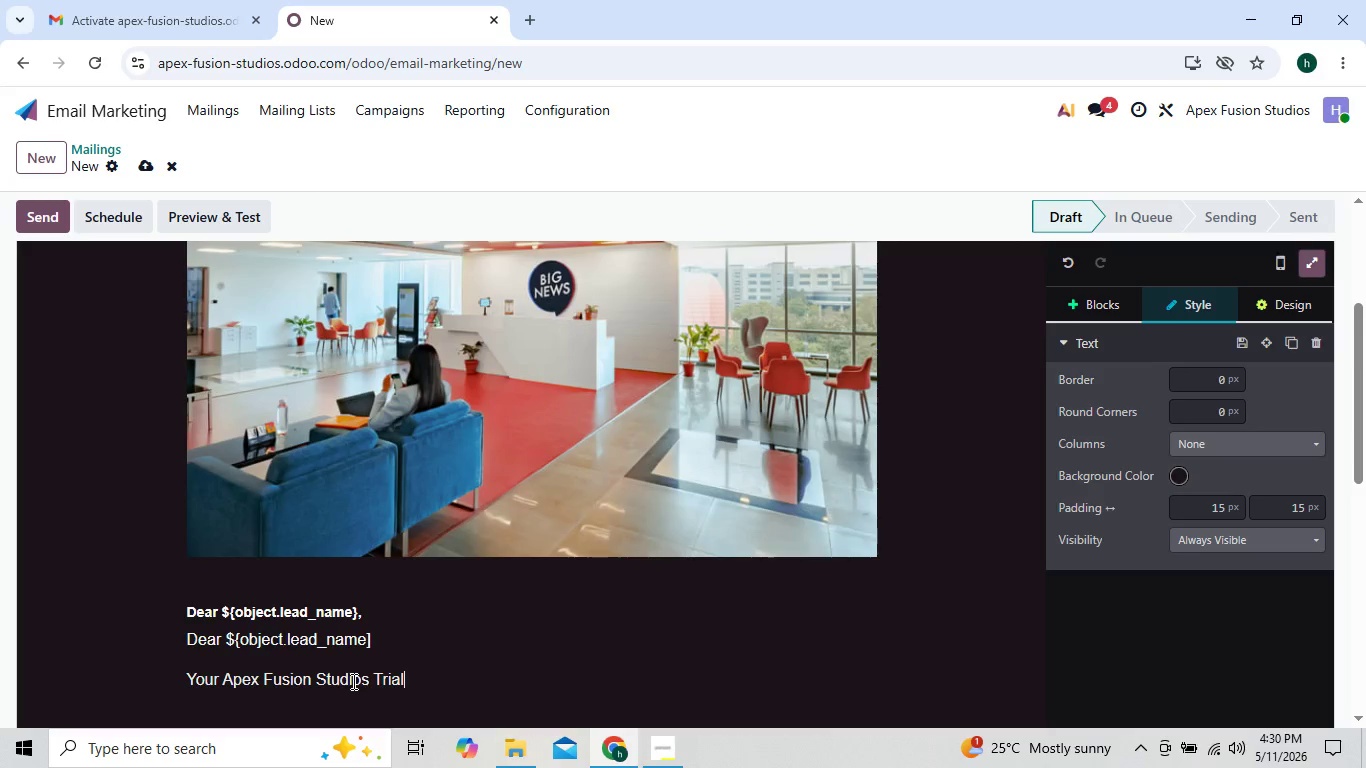 
type( Passn)
key(Backspace)
type( is alo)
key(Backspace)
key(Backspace)
type(lmos)
 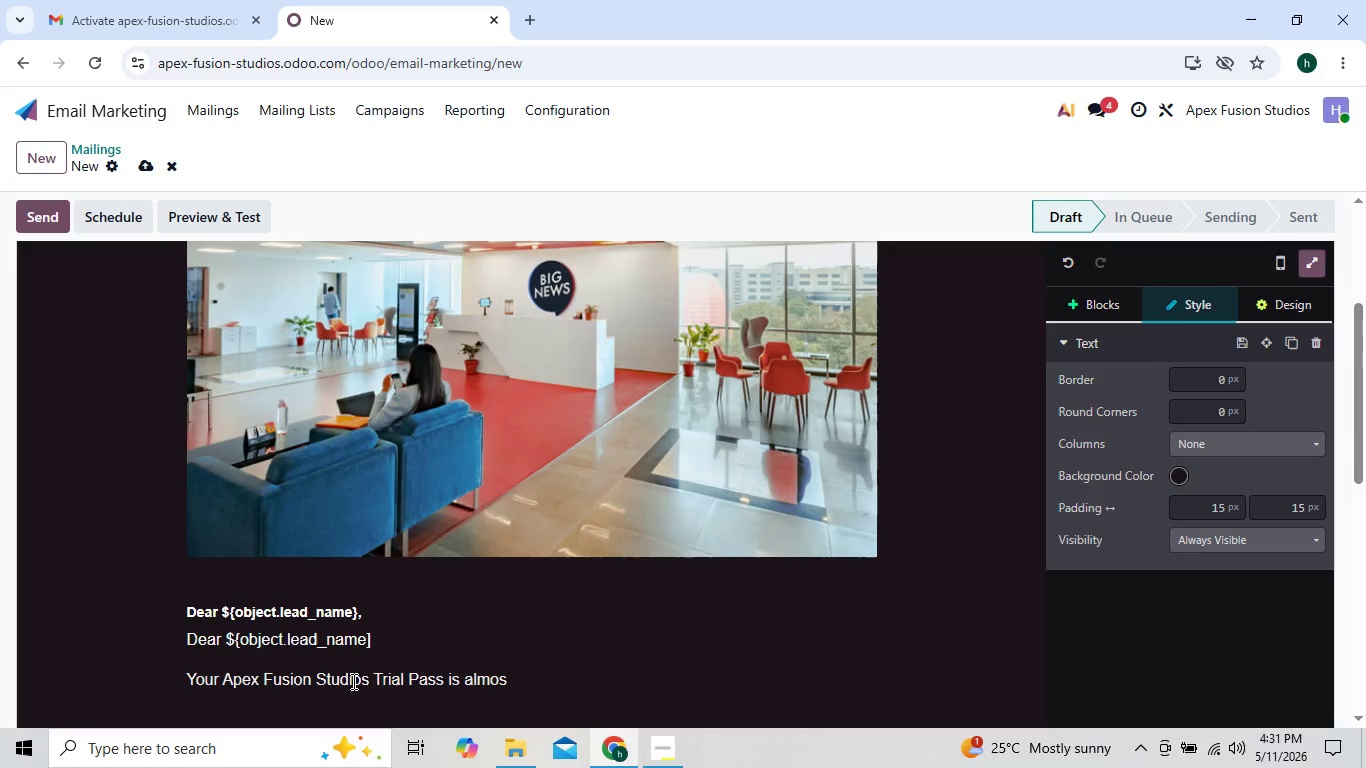 
key(ArrowLeft)
 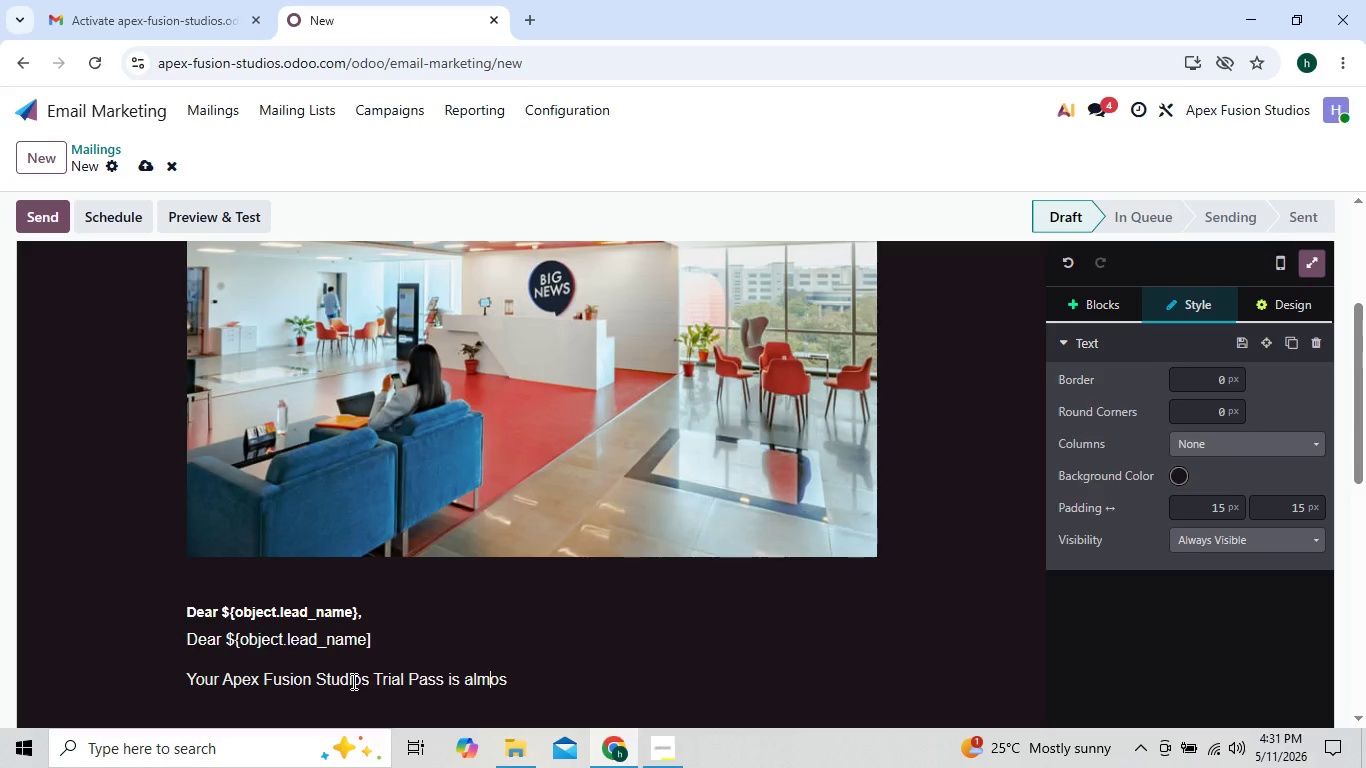 
key(ArrowLeft)
 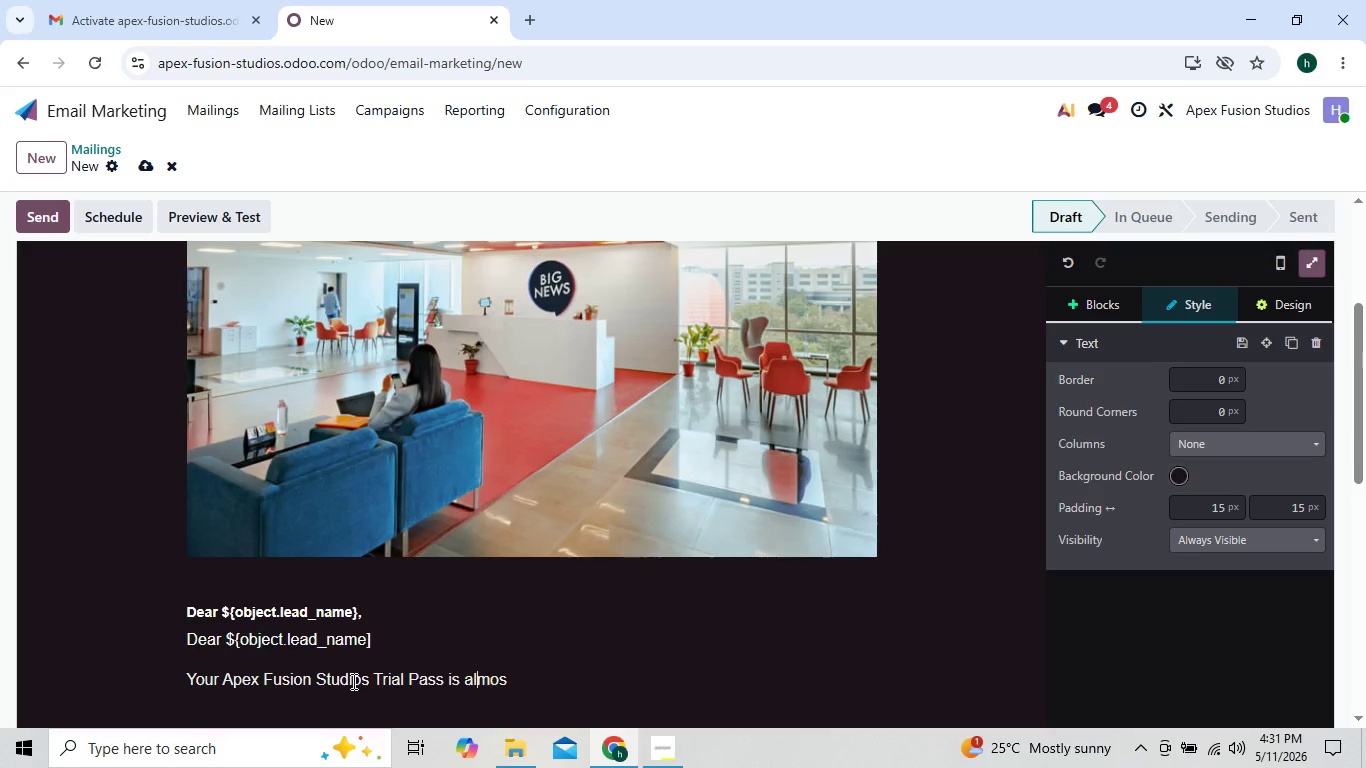 
key(ArrowLeft)
 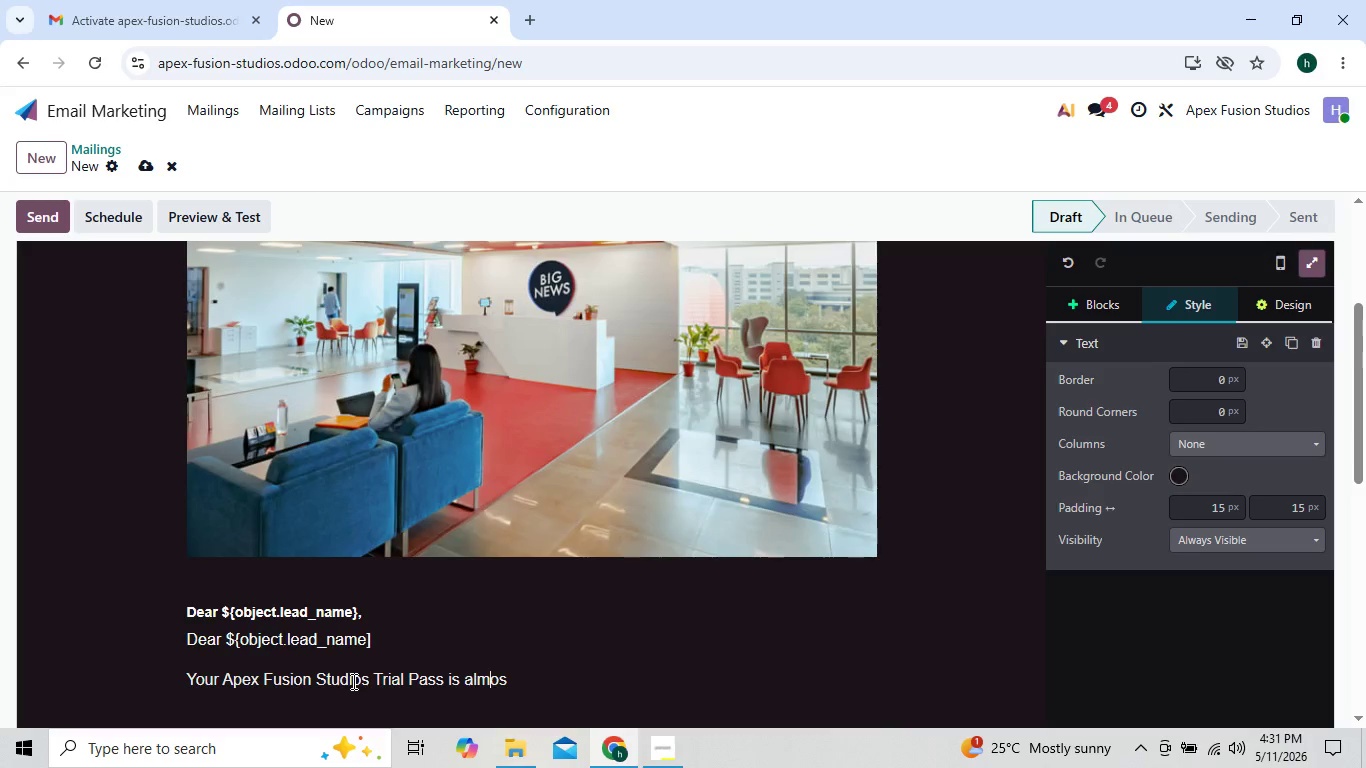 
key(ArrowRight)
 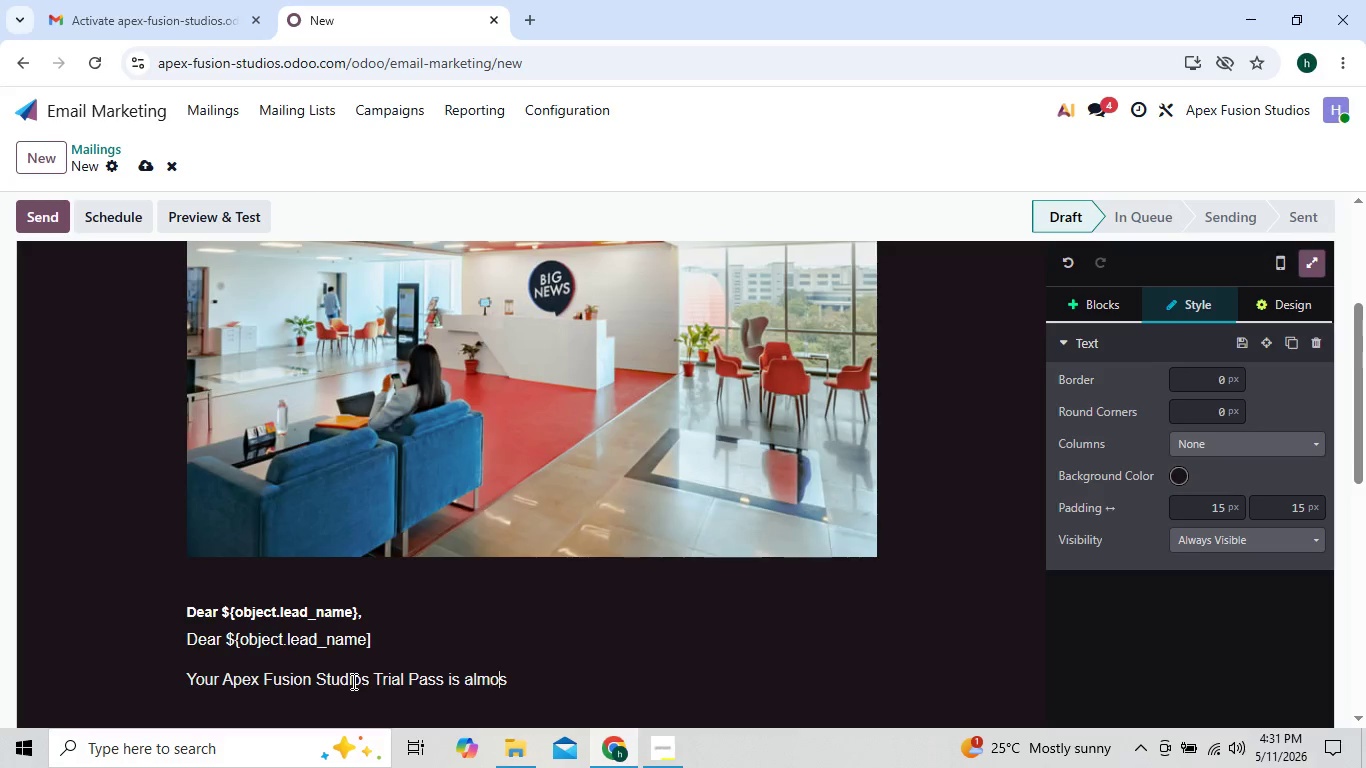 
key(ArrowRight)
 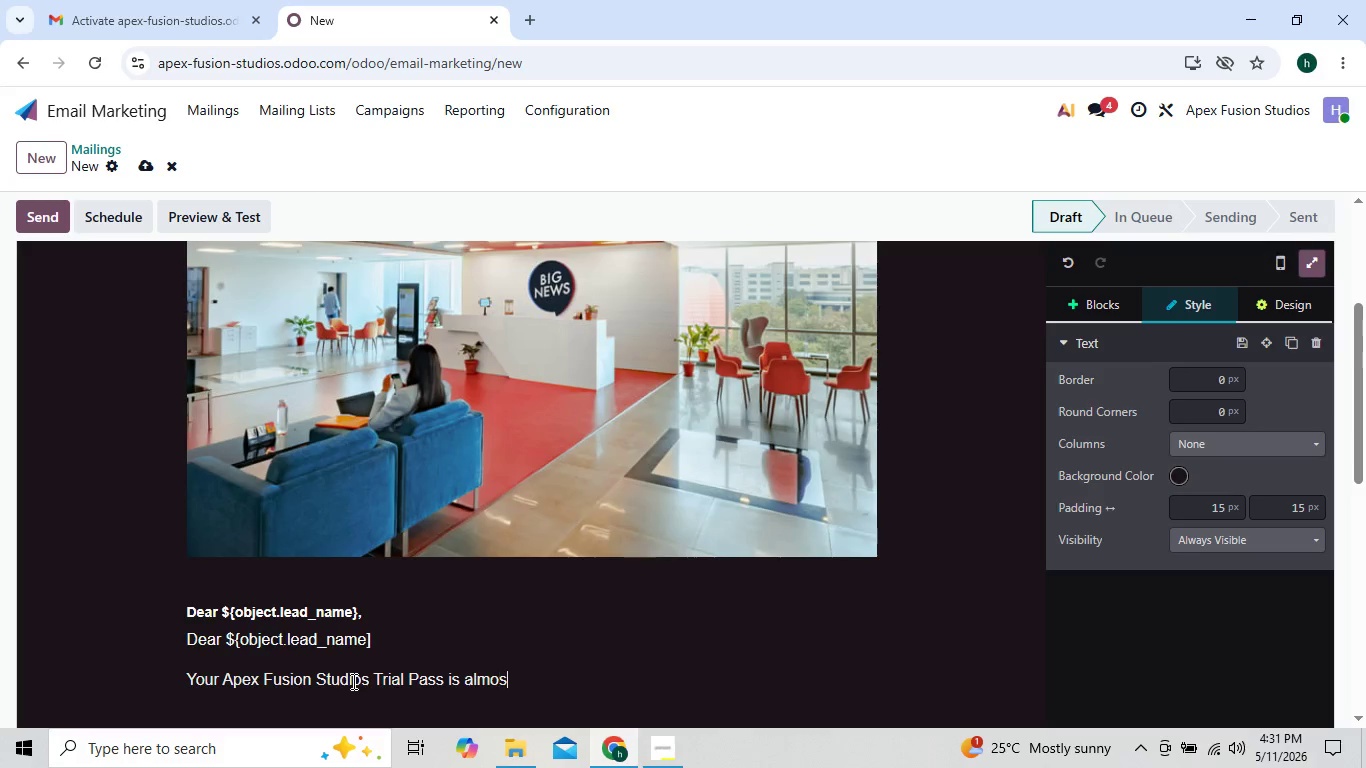 
key(ArrowRight)
 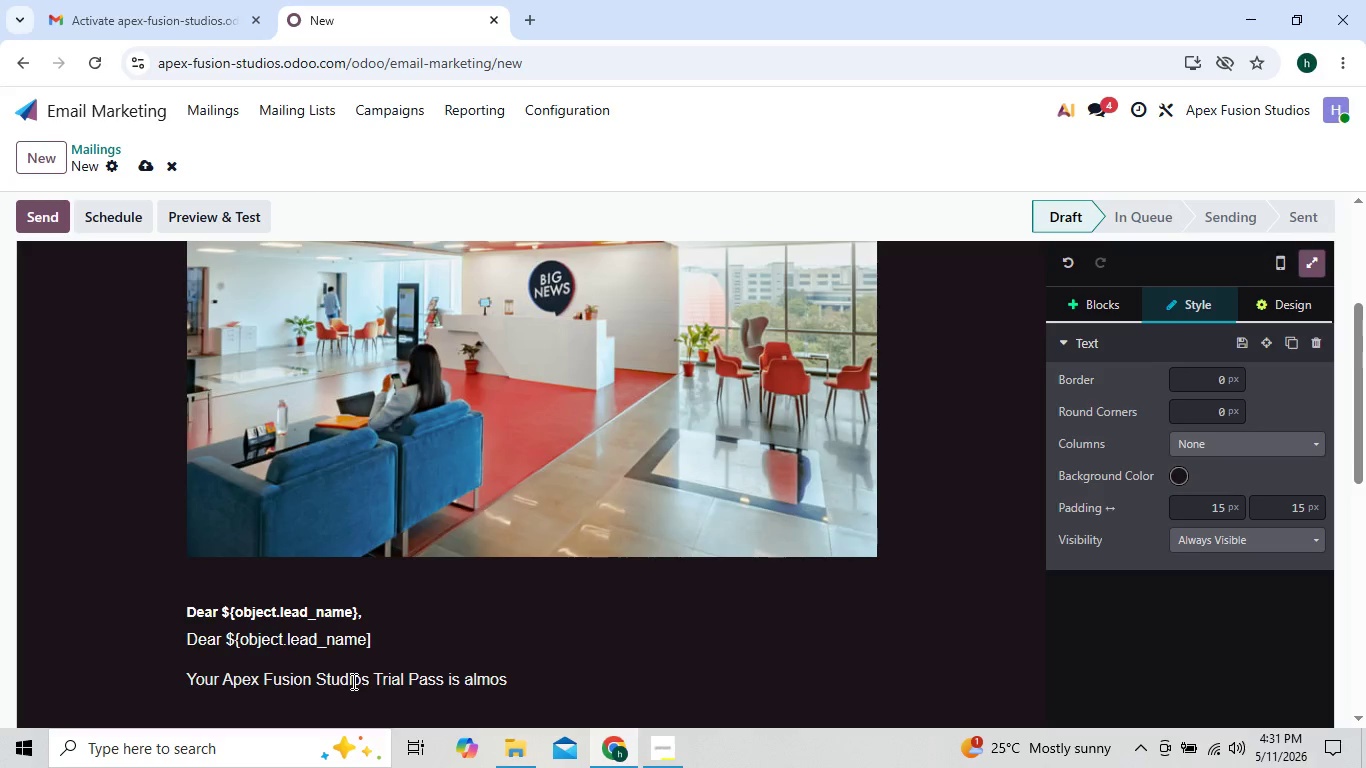 
key(T)
 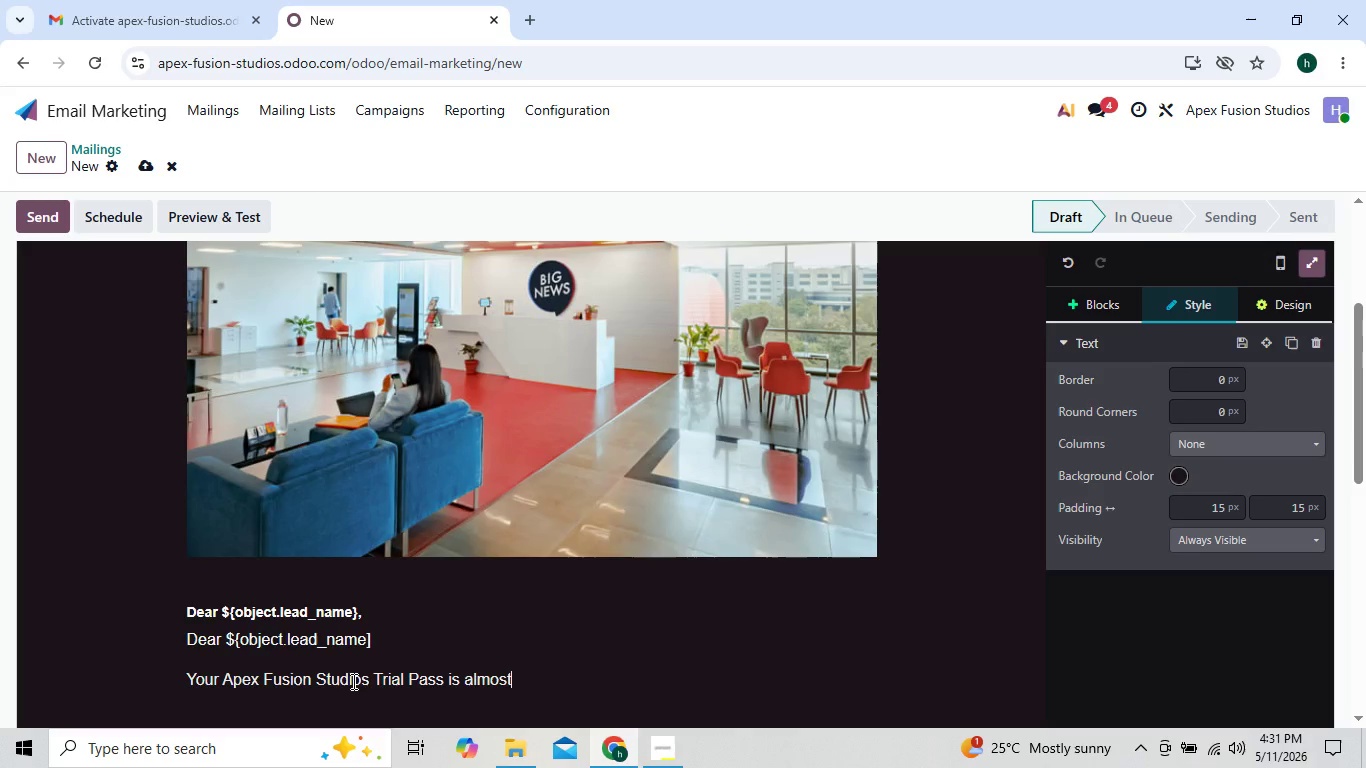 
key(ArrowLeft)
 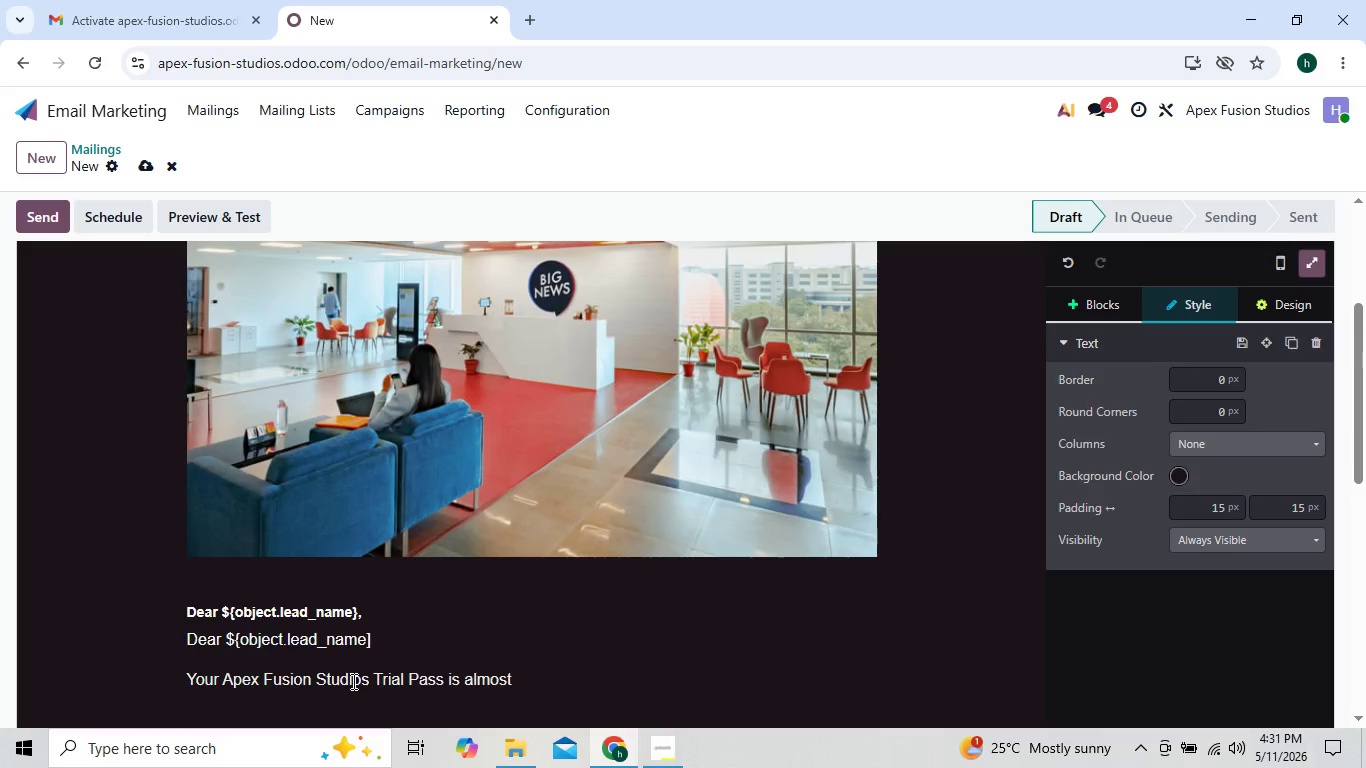 
key(ArrowRight)
 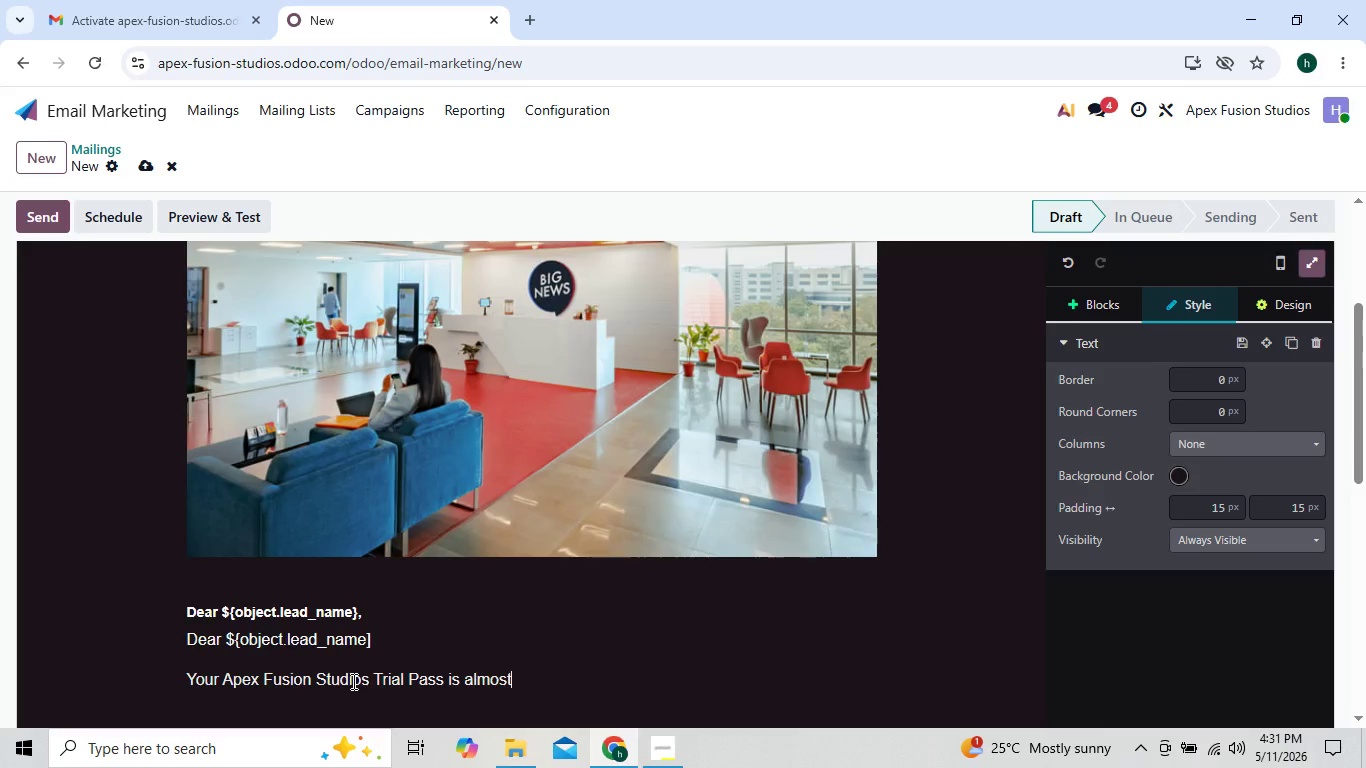 
key(ArrowLeft)
 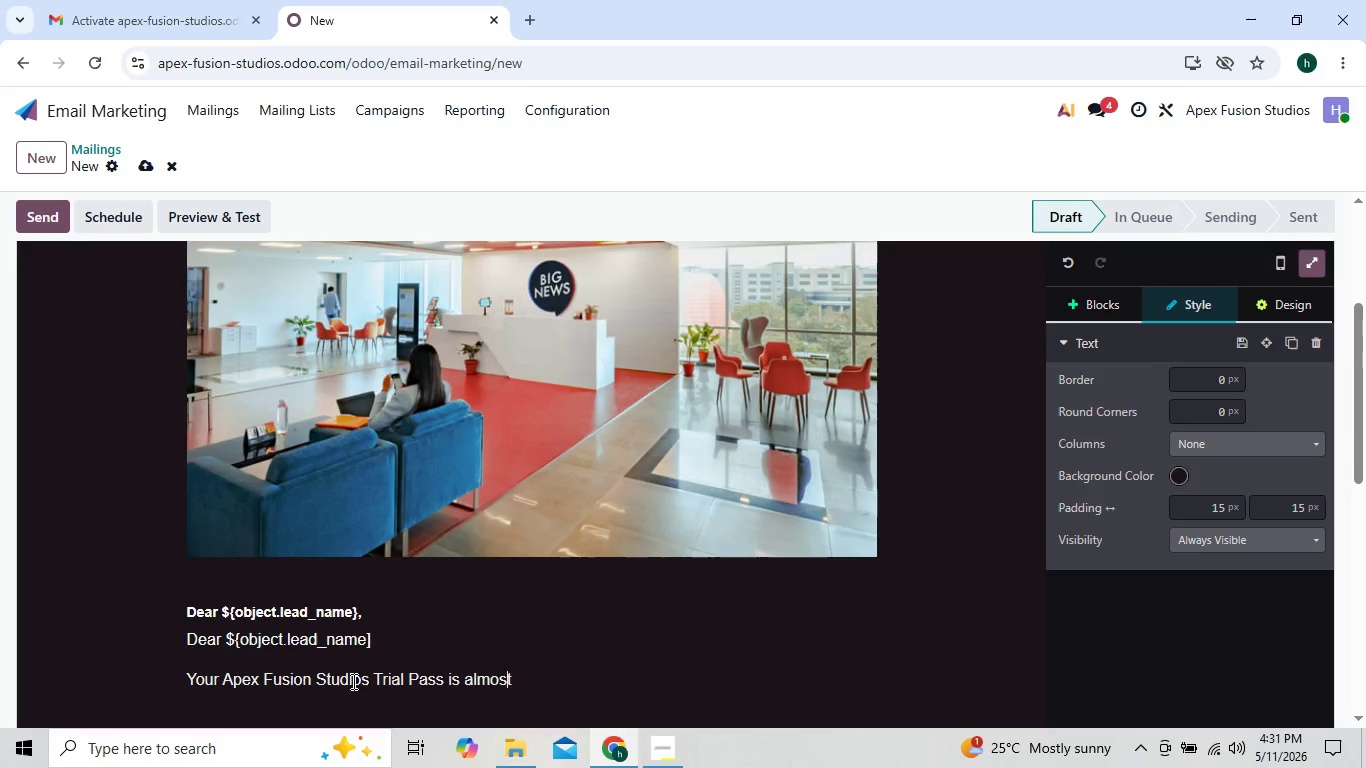 
key(ArrowRight)
 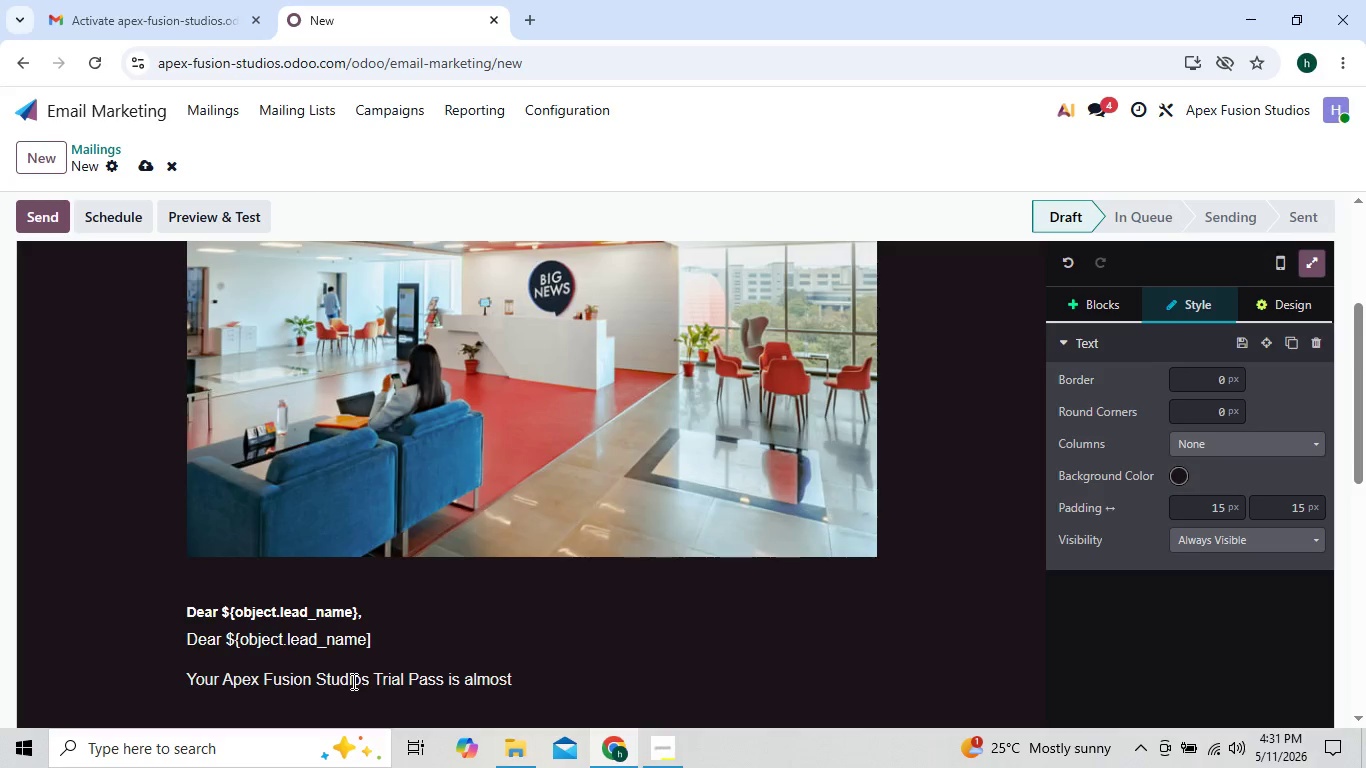 
type( over.)
 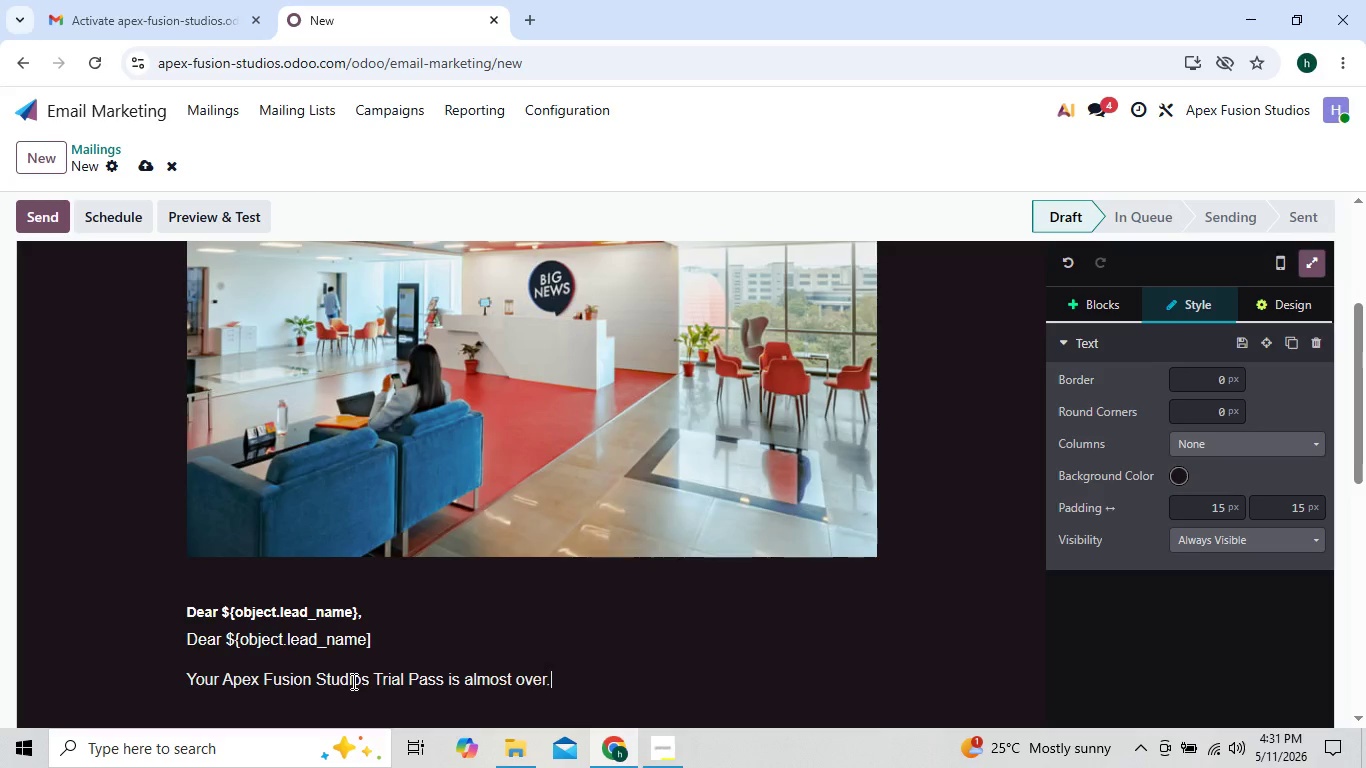 
key(Enter)
 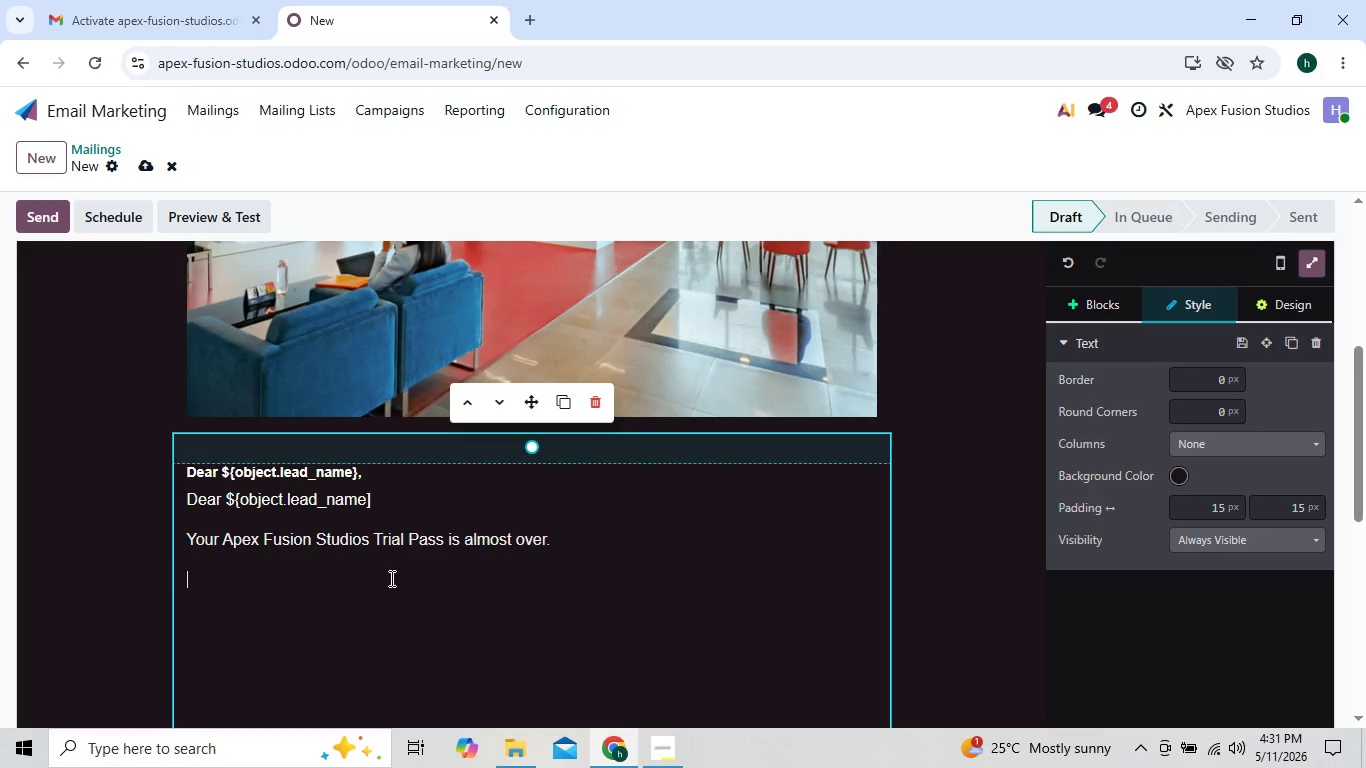 
key(ArrowLeft)
 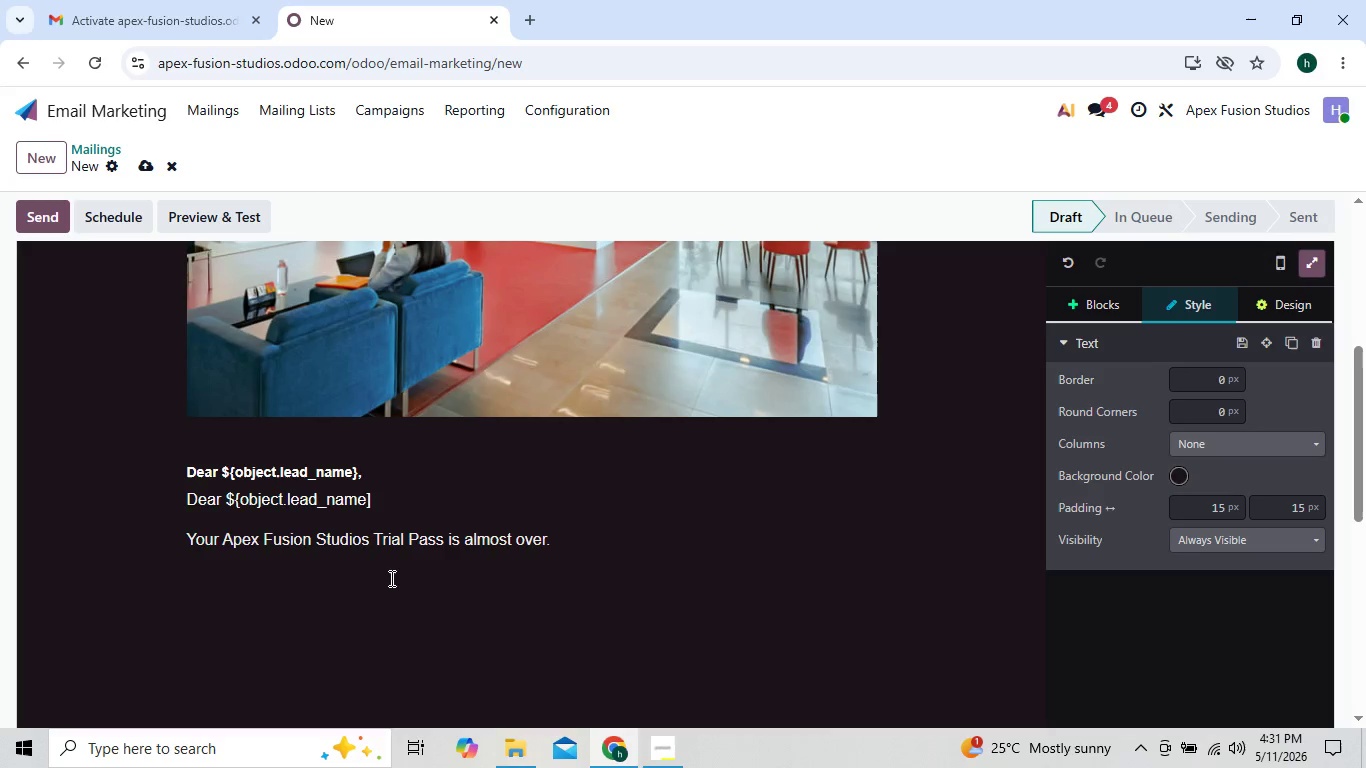 
key(ArrowRight)
 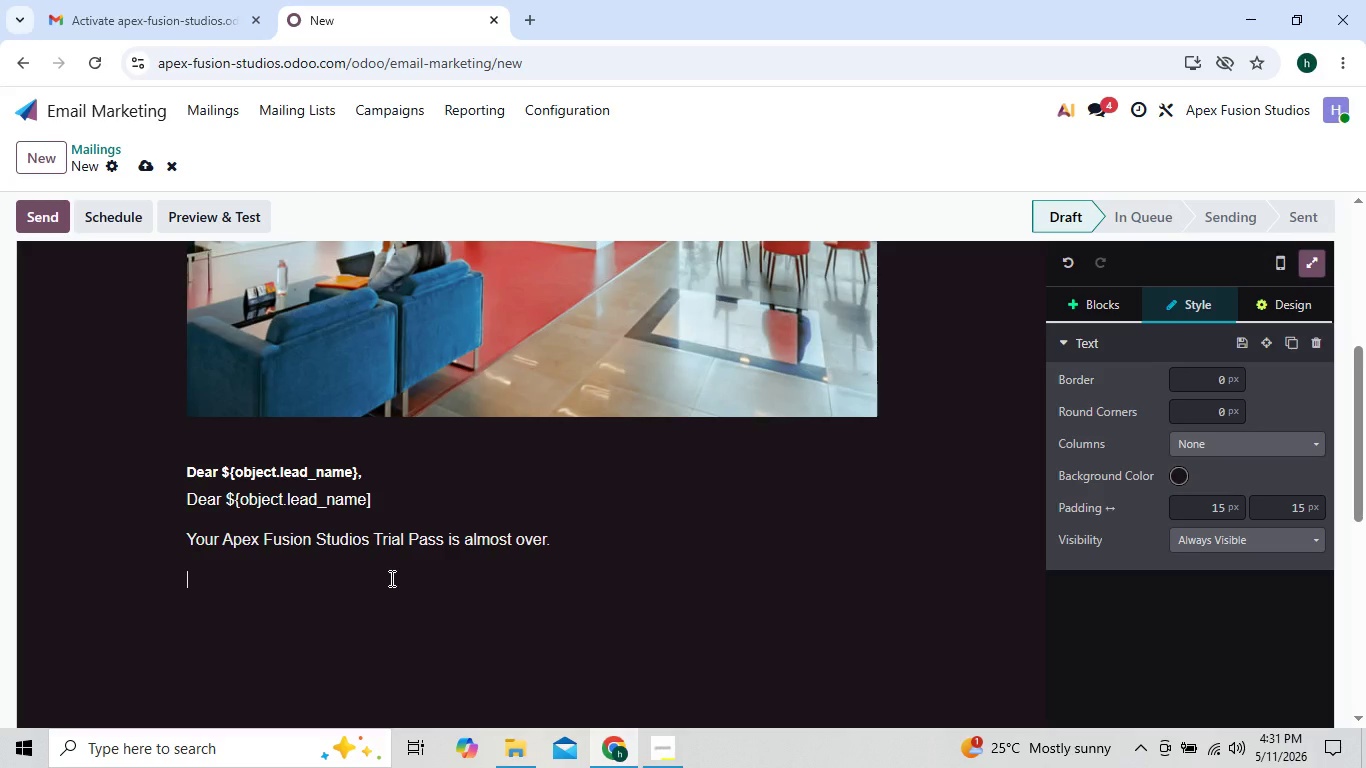 
key(ArrowUp)
 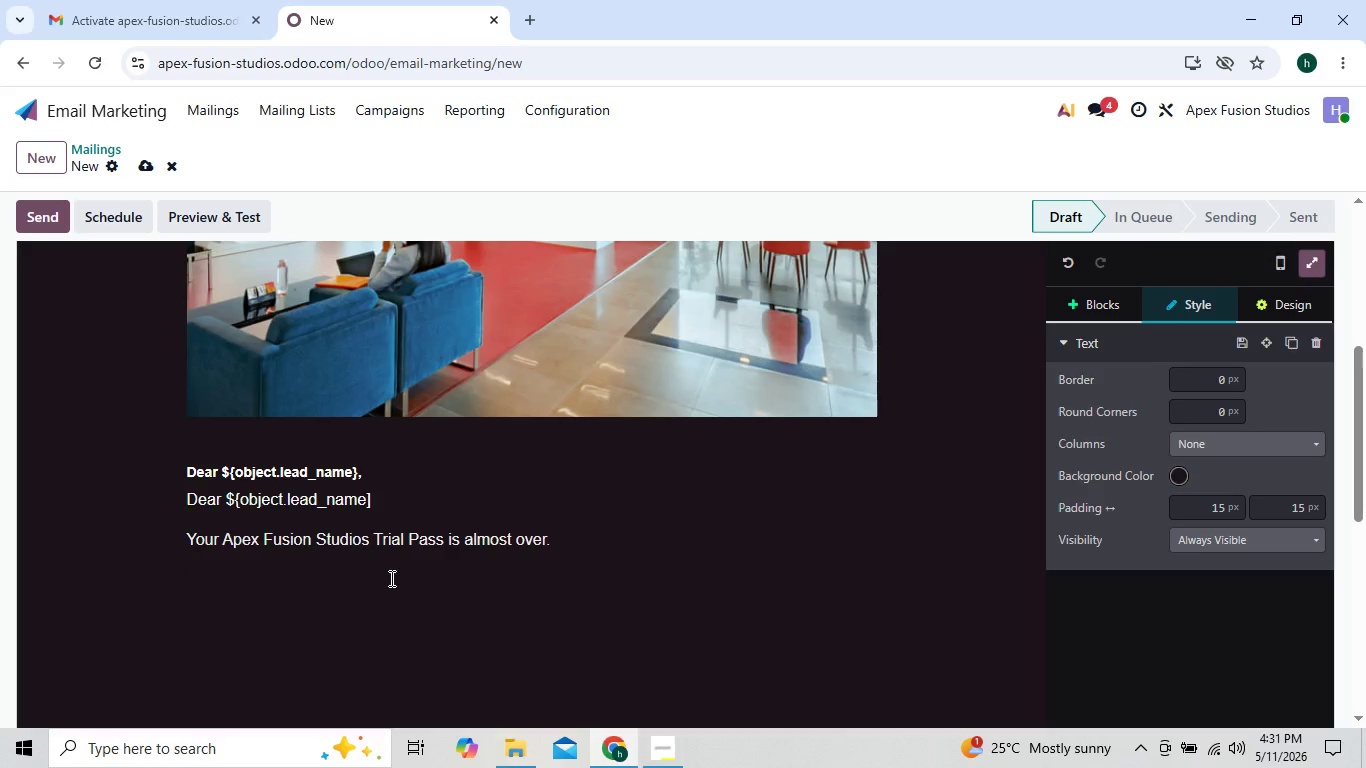 
key(ArrowDown)
 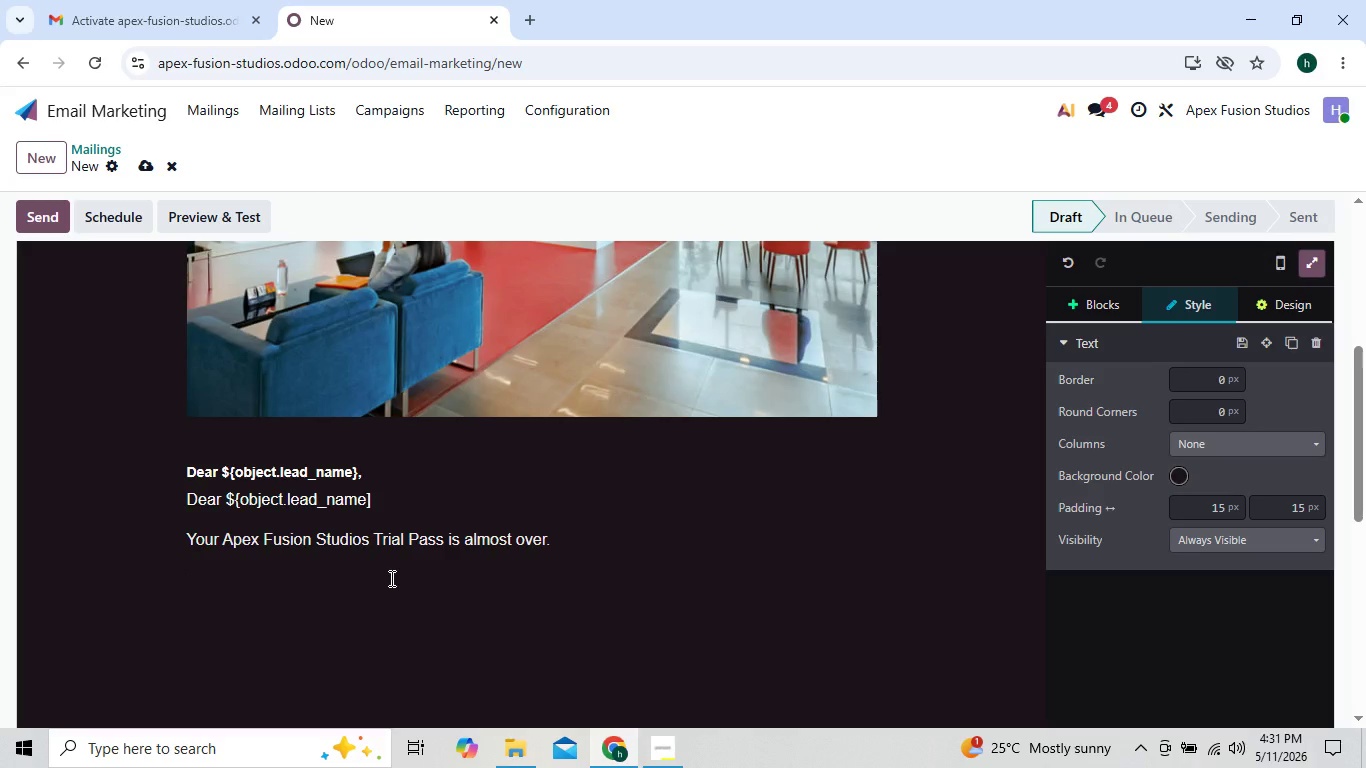 
type(And before it ind)
key(Backspace)
key(Backspace)
key(Backspace)
type(ends )
key(Backspace)
type(, we wanted to personallu)
key(Backspace)
type(y thank you for being part of our community.)
 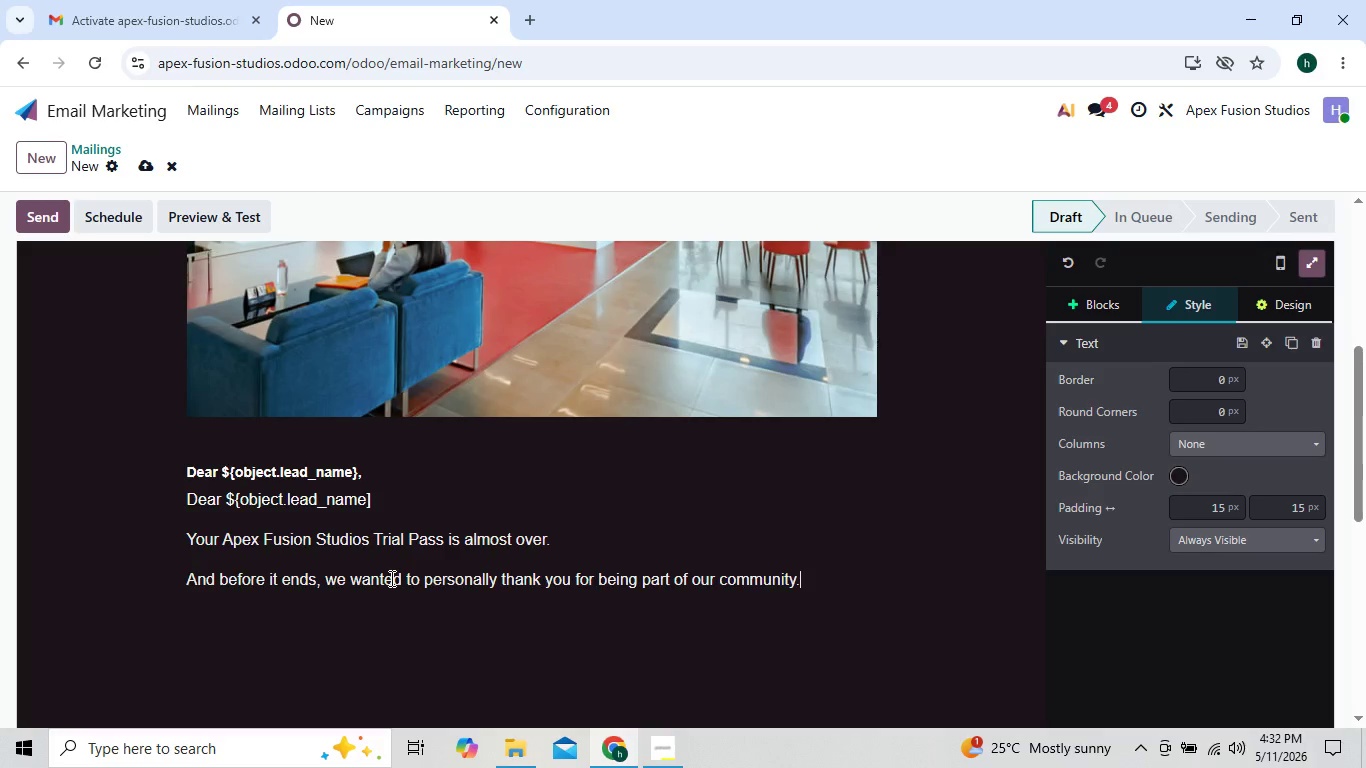 
key(Enter)
 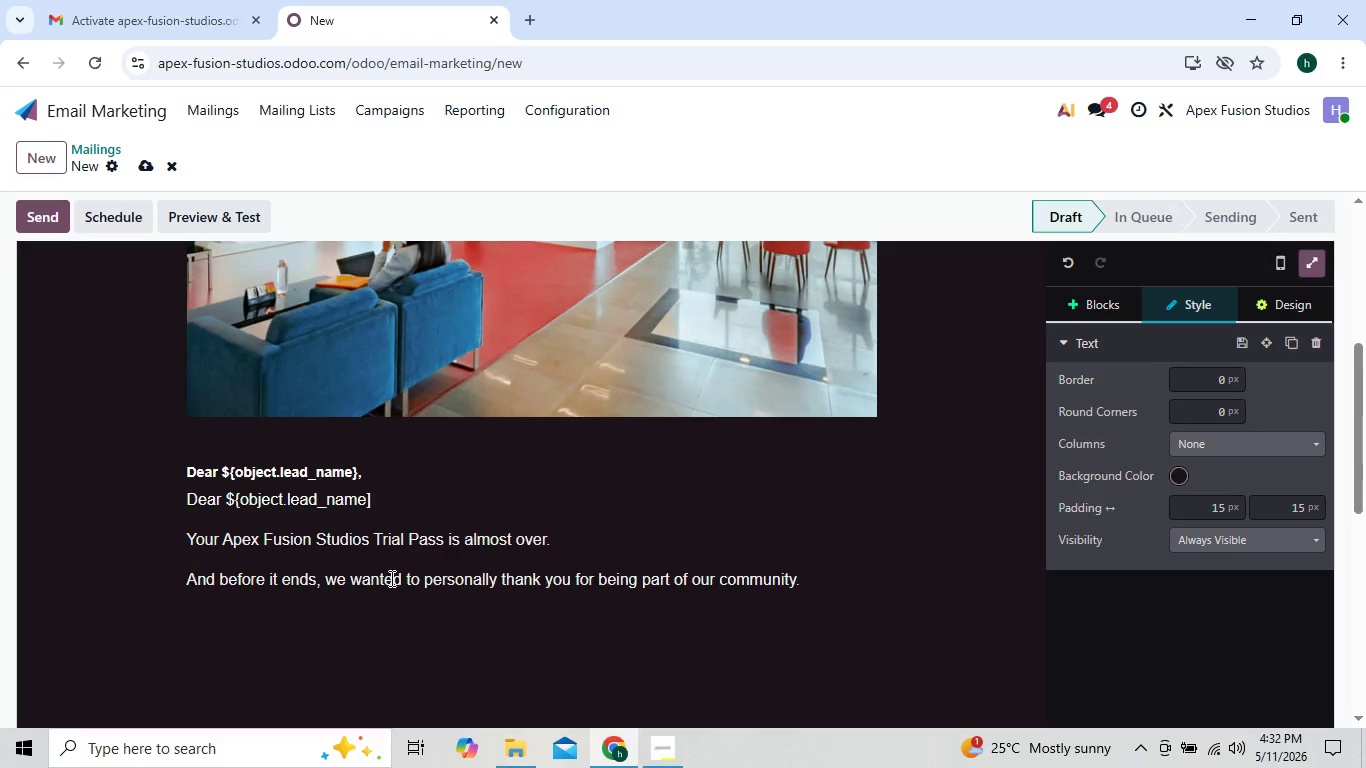 
type(Over the past several days )
key(Backspace)
type(, you've experienced something m)
key(Backspace)
 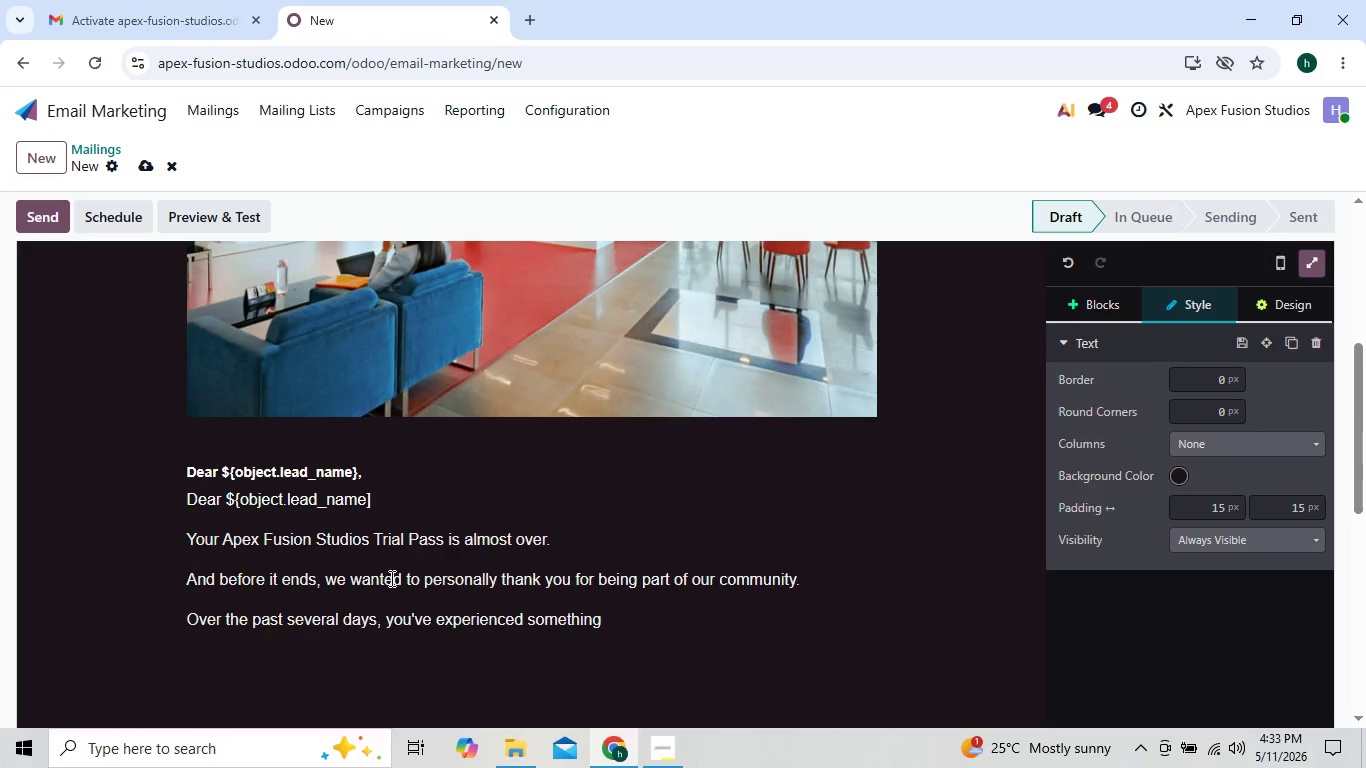 
key(ArrowLeft)
 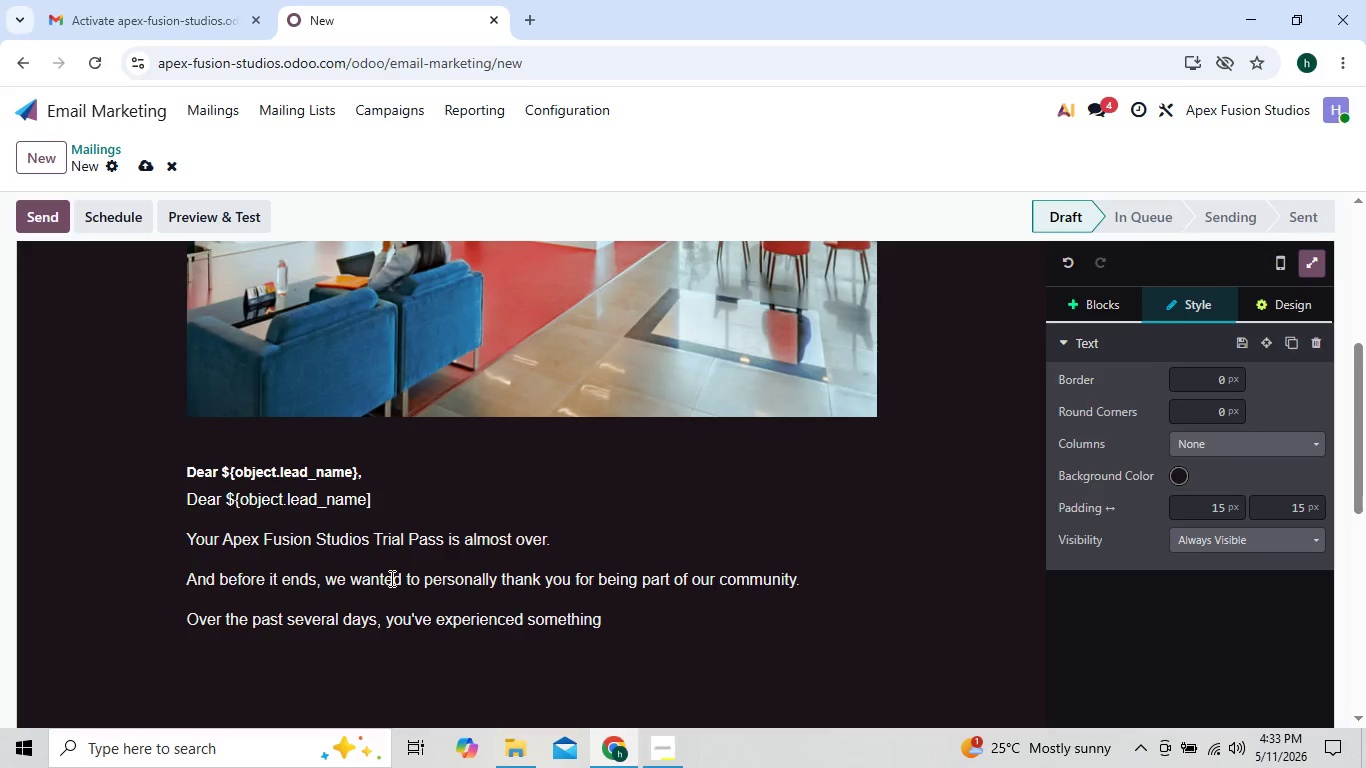 
key(ArrowRight)
 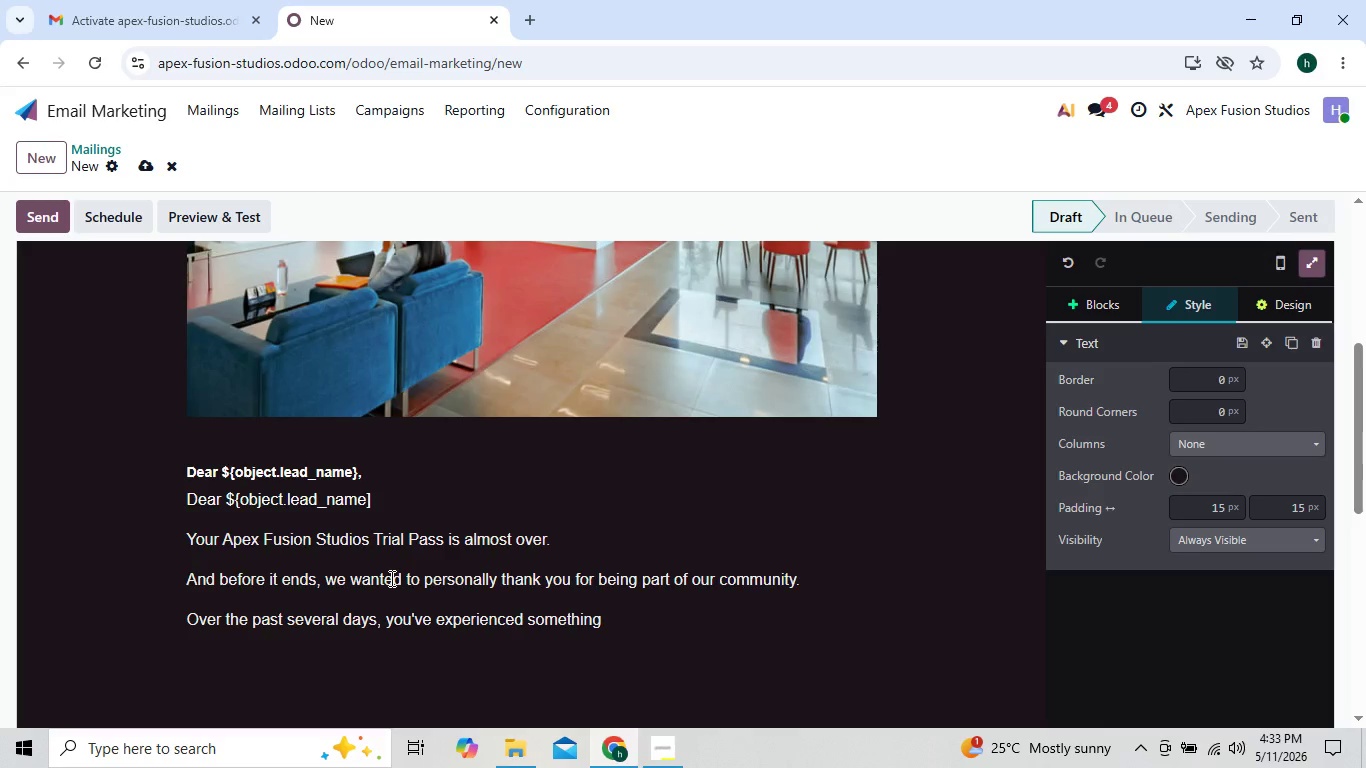 
key(ArrowLeft)
 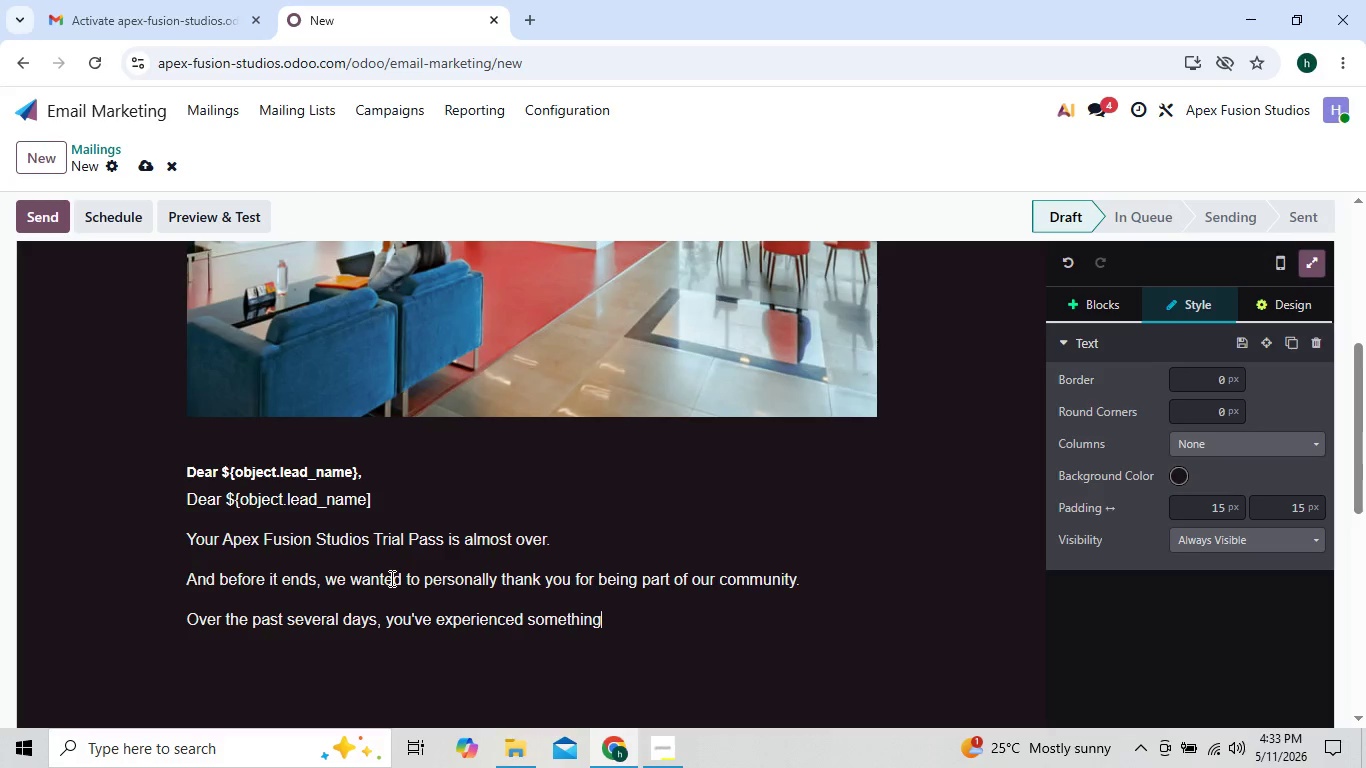 
key(ArrowRight)
 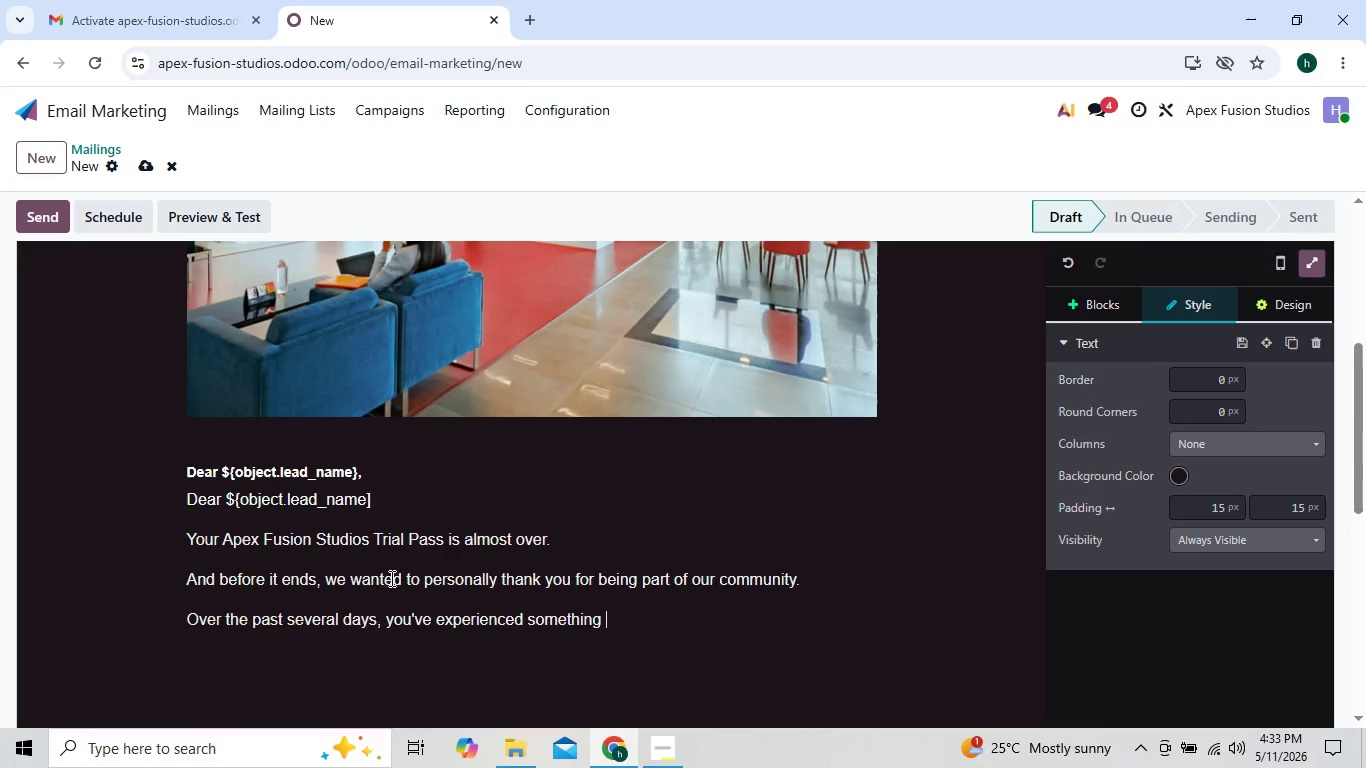 
type(most athletes necer)
key(Backspace)
key(Backspace)
key(Backspace)
type(ver encounter:)
 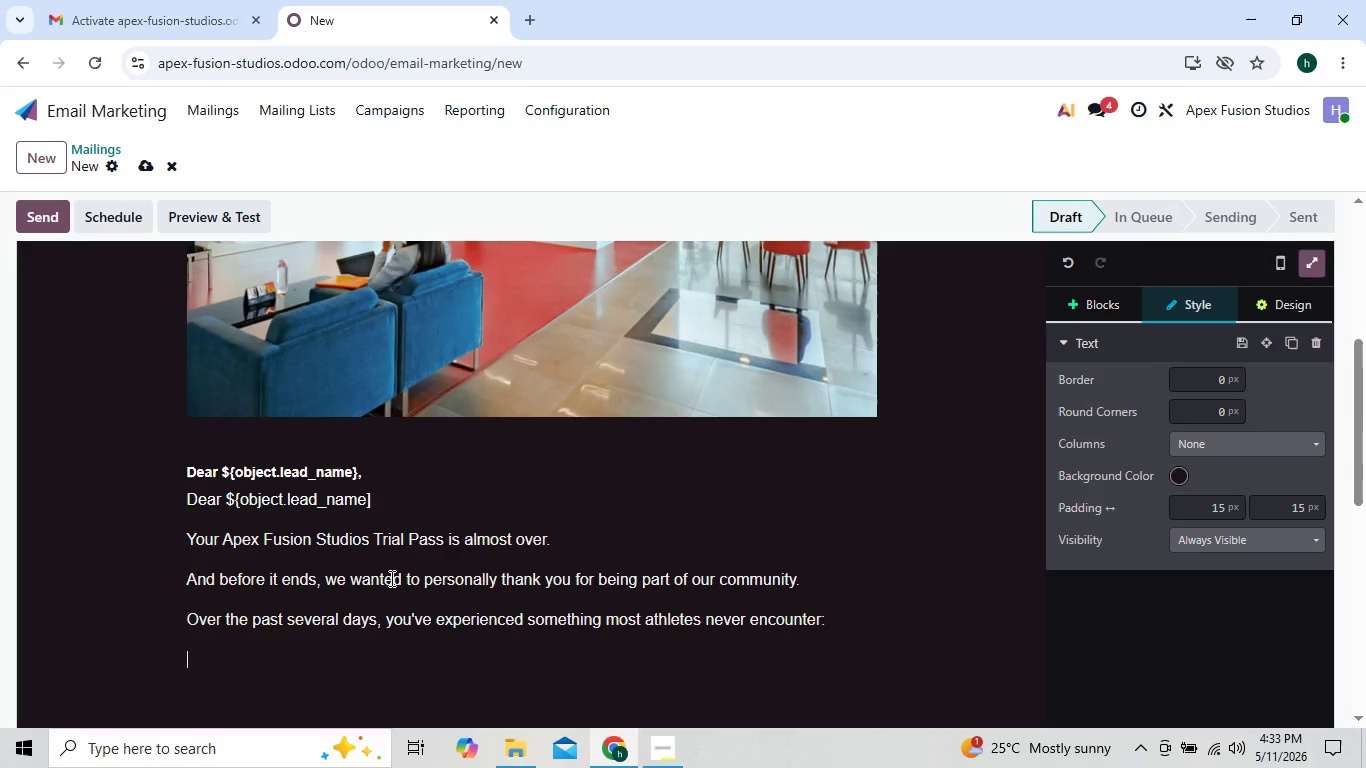 
 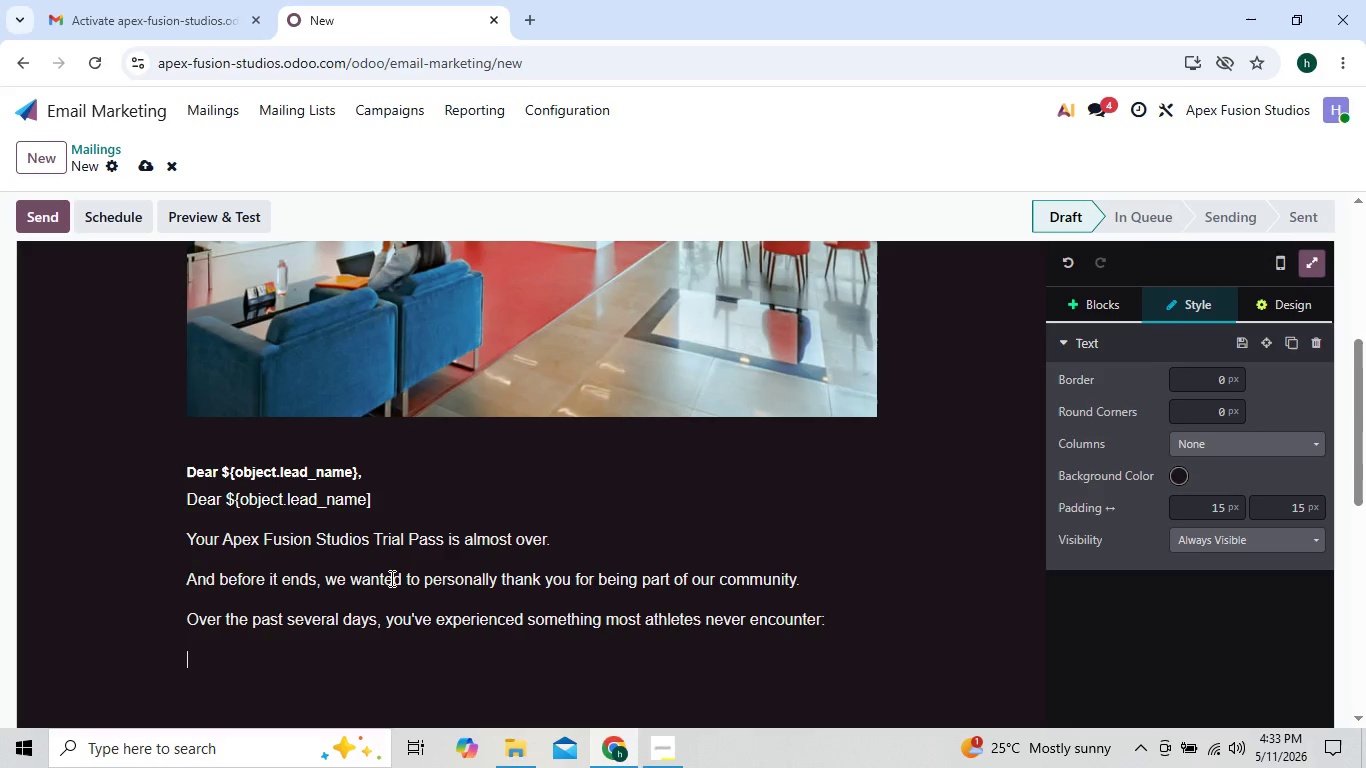 
key(Enter)
 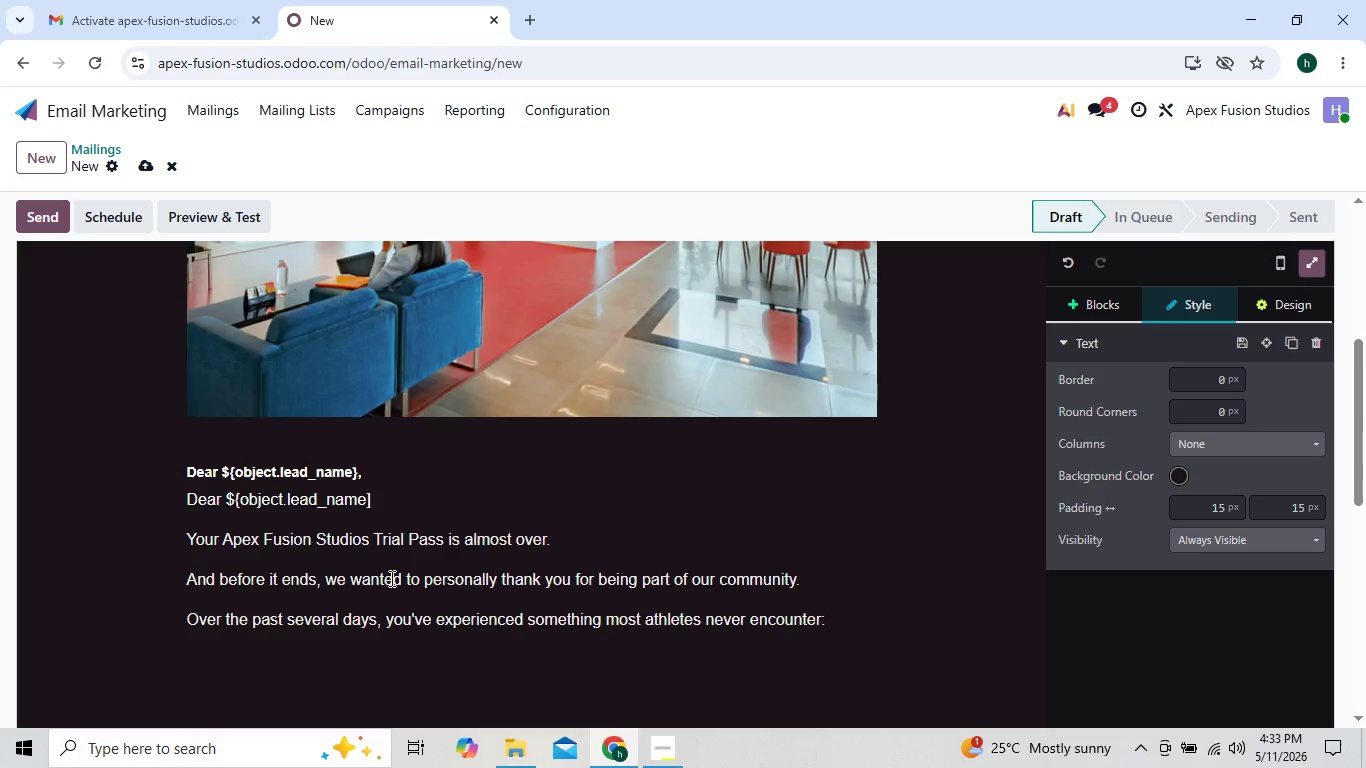 
type(A tra)
 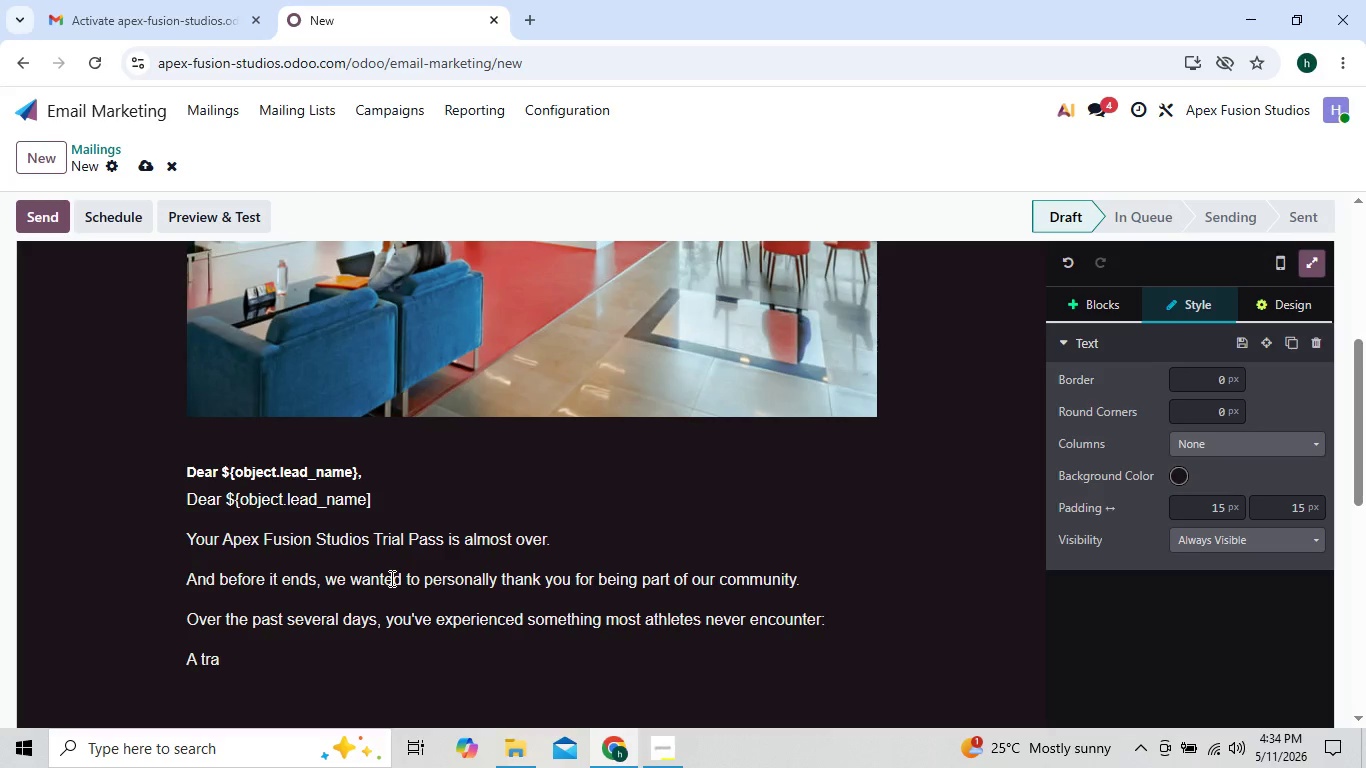 
type(ining system where combat and movement sr)
key(Backspace)
type(tr)
 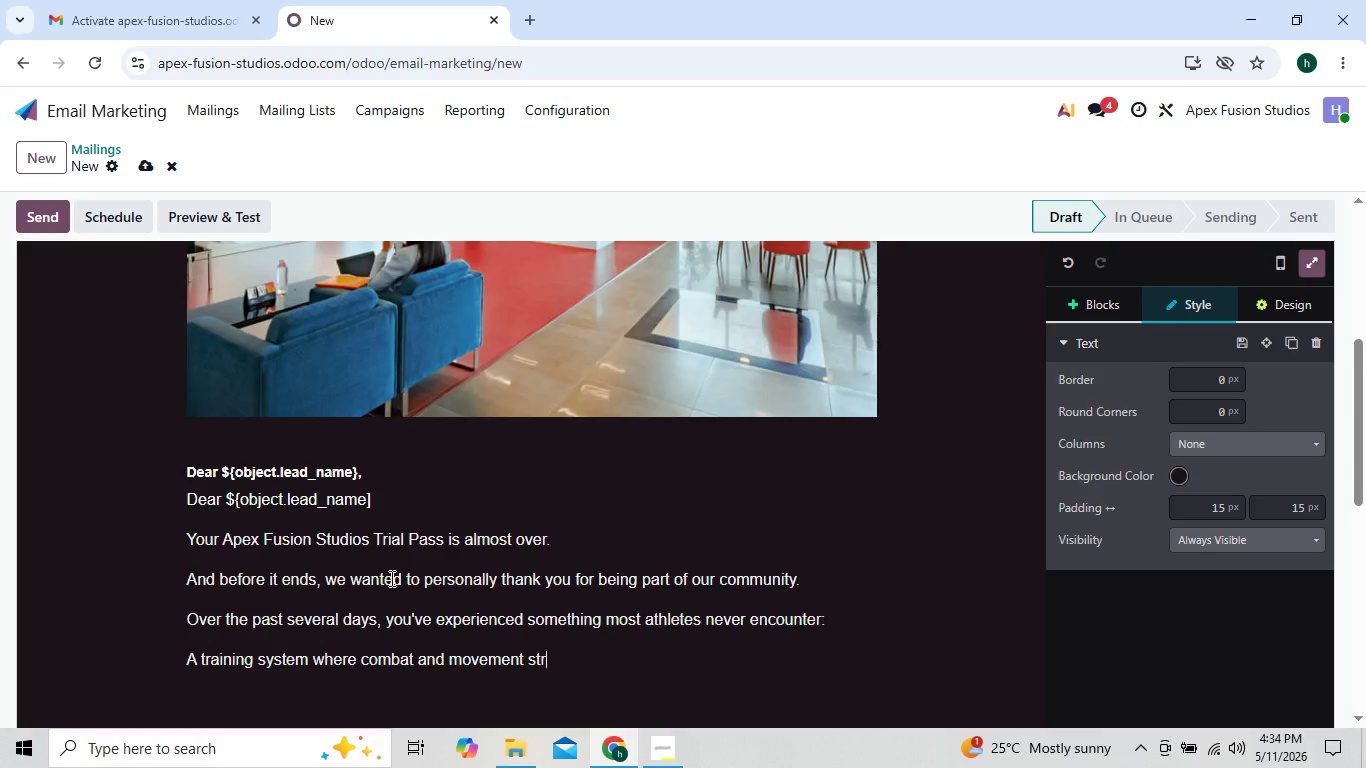 
type(engthen each other.)
 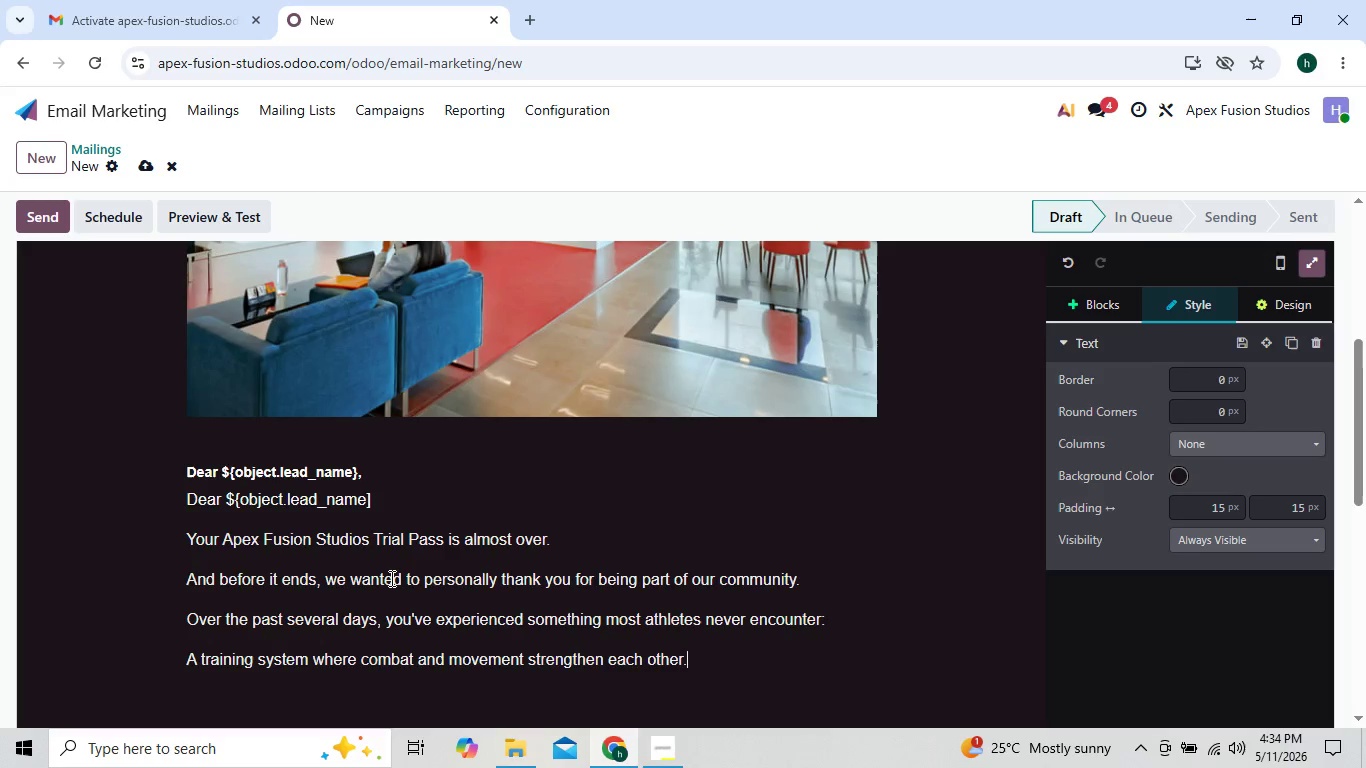 
key(Enter)
 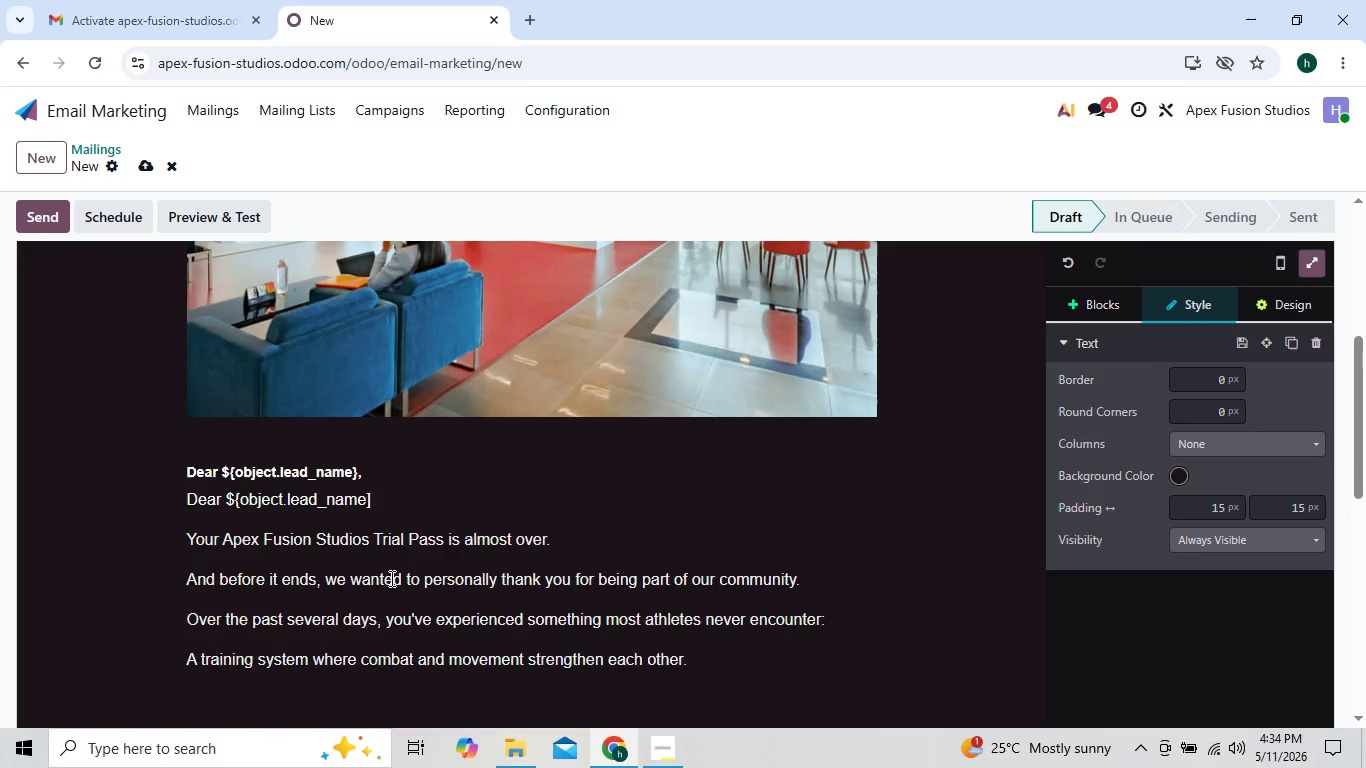 
type(You've seen how;)
key(Backspace)
type(:)
 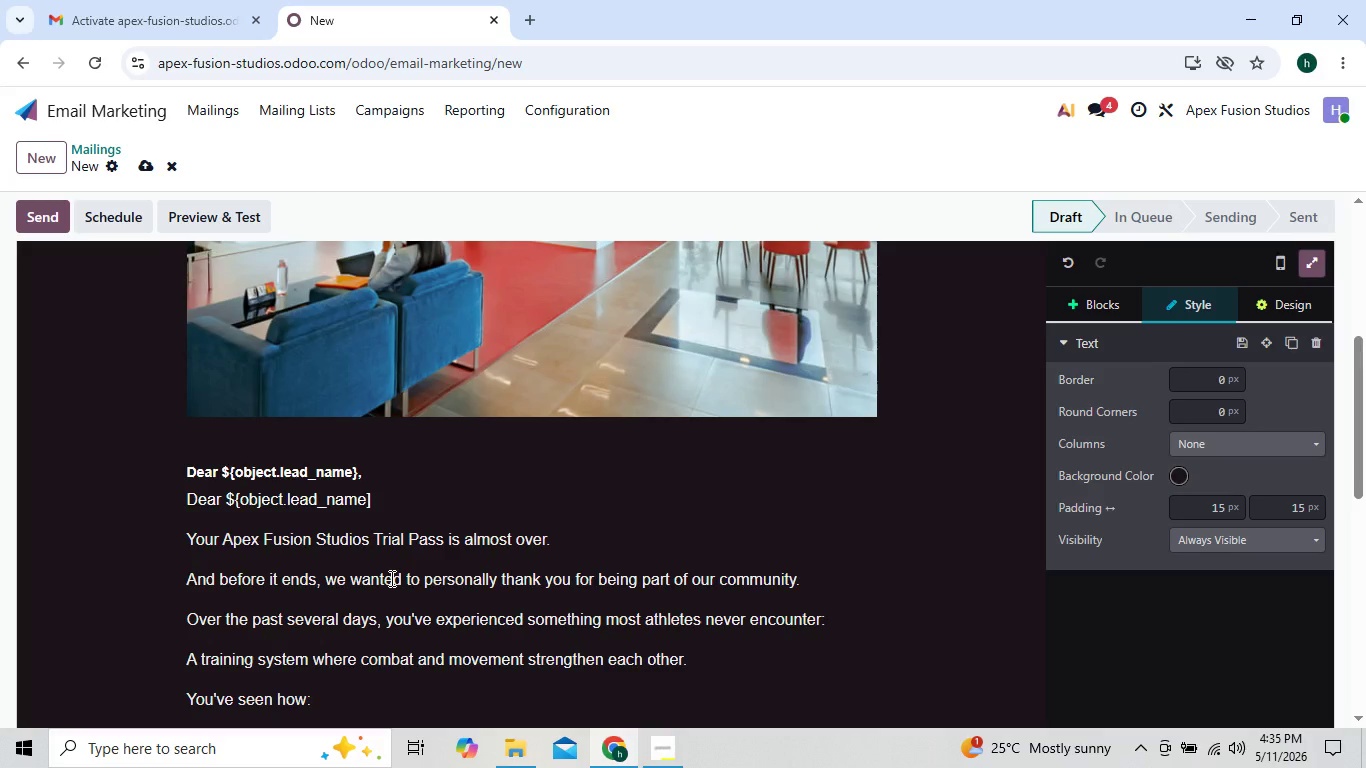 
key(Enter)
 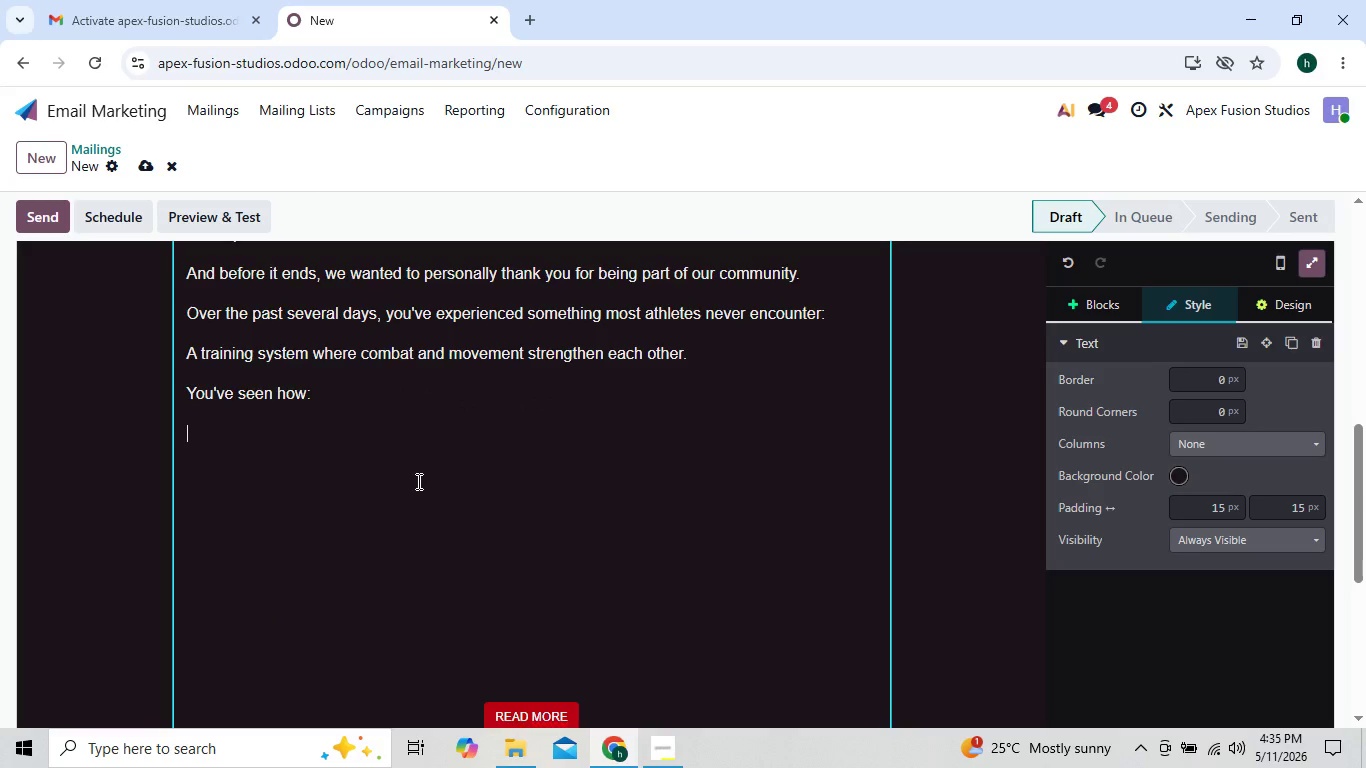 
wait(5.62)
 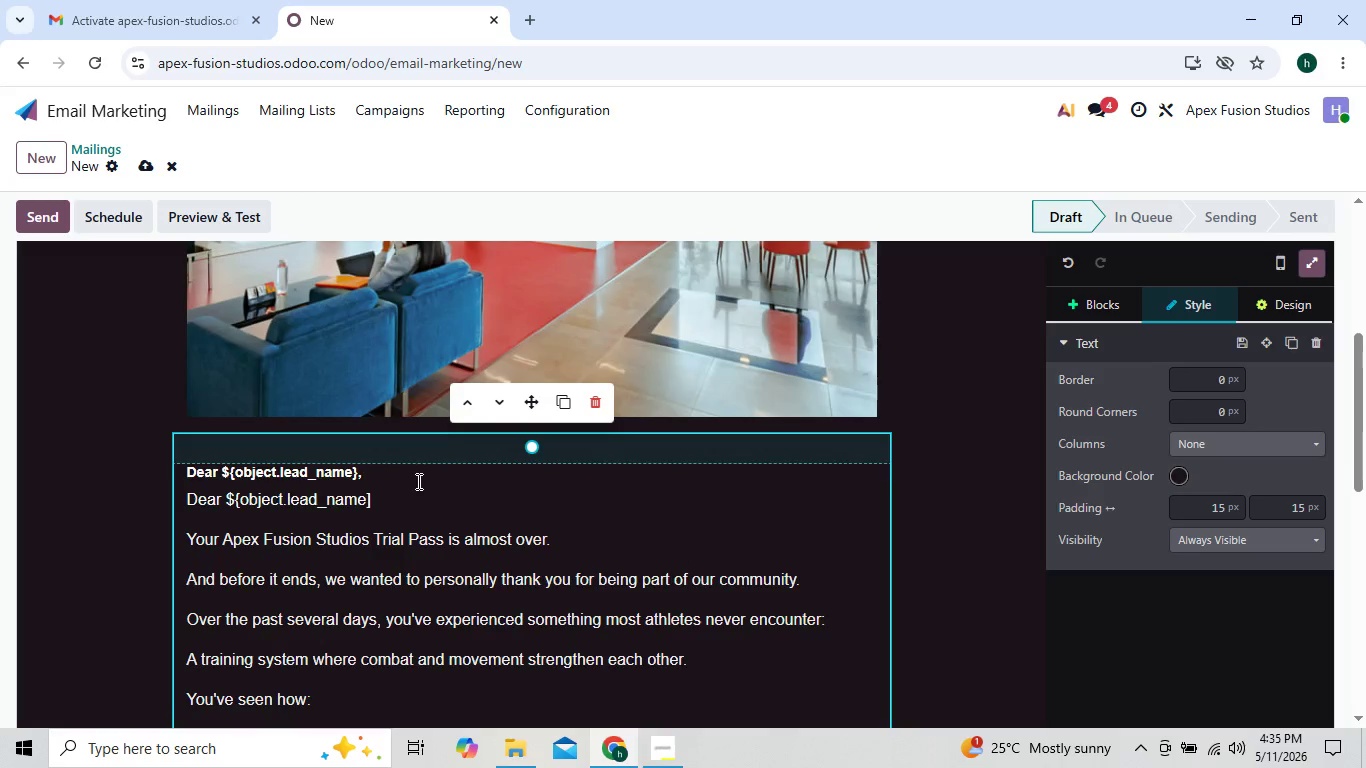 
type(/bu)
 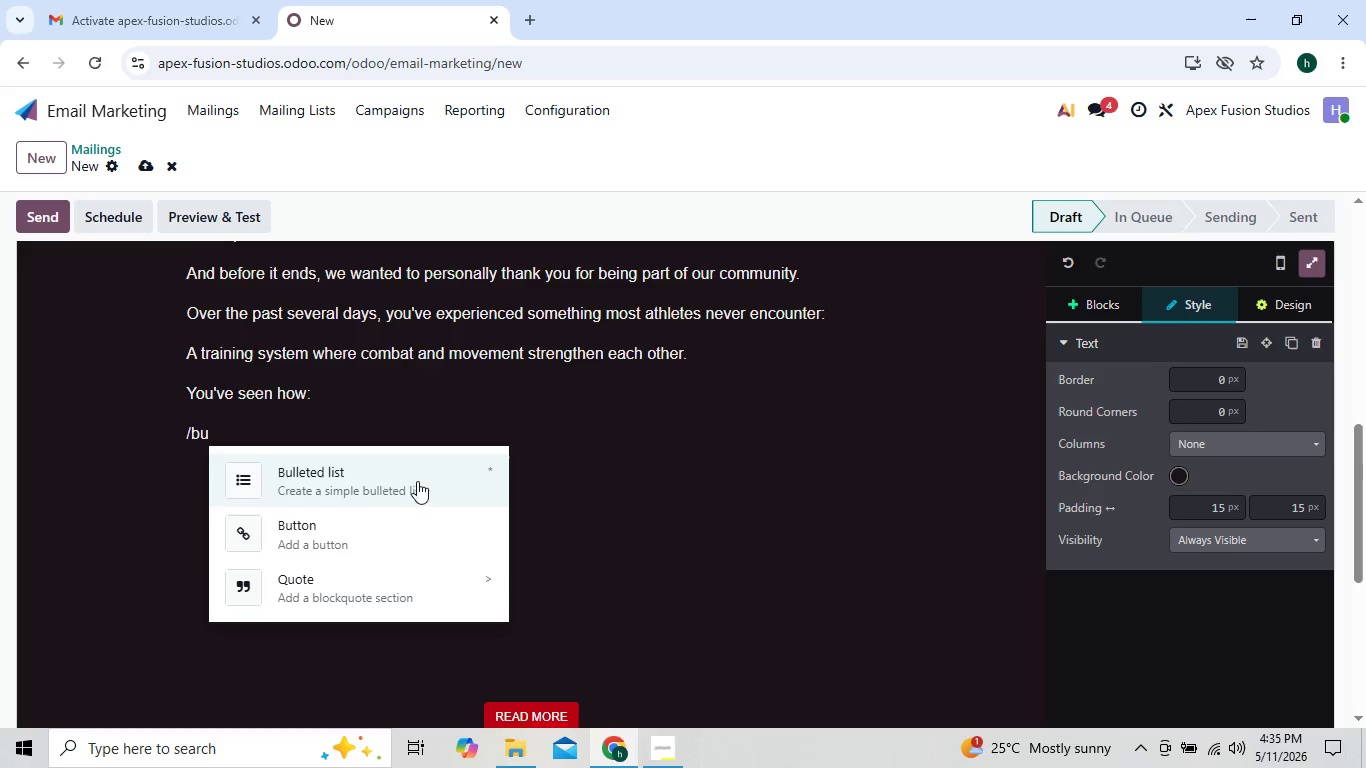 
left_click([354, 481])
 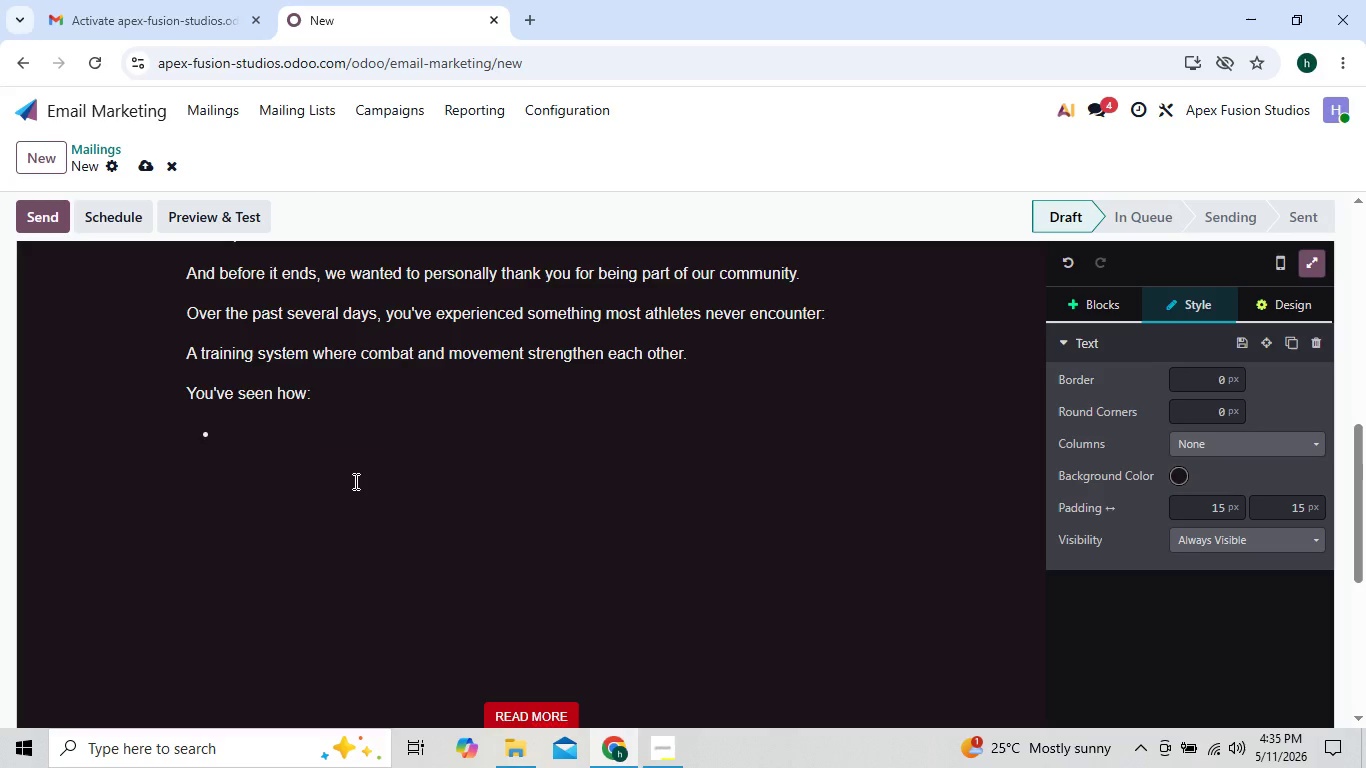 
type(Rolling develops patience and control)
 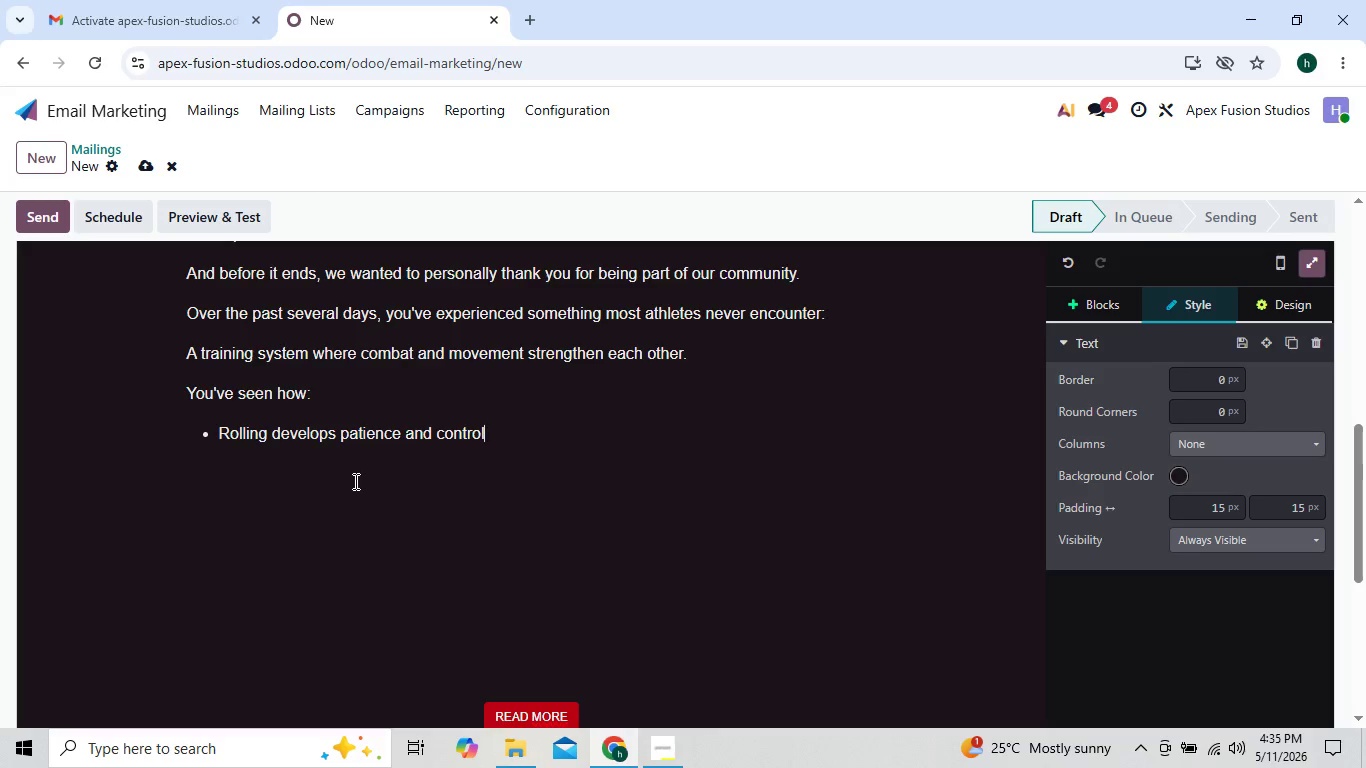 
key(Enter)
 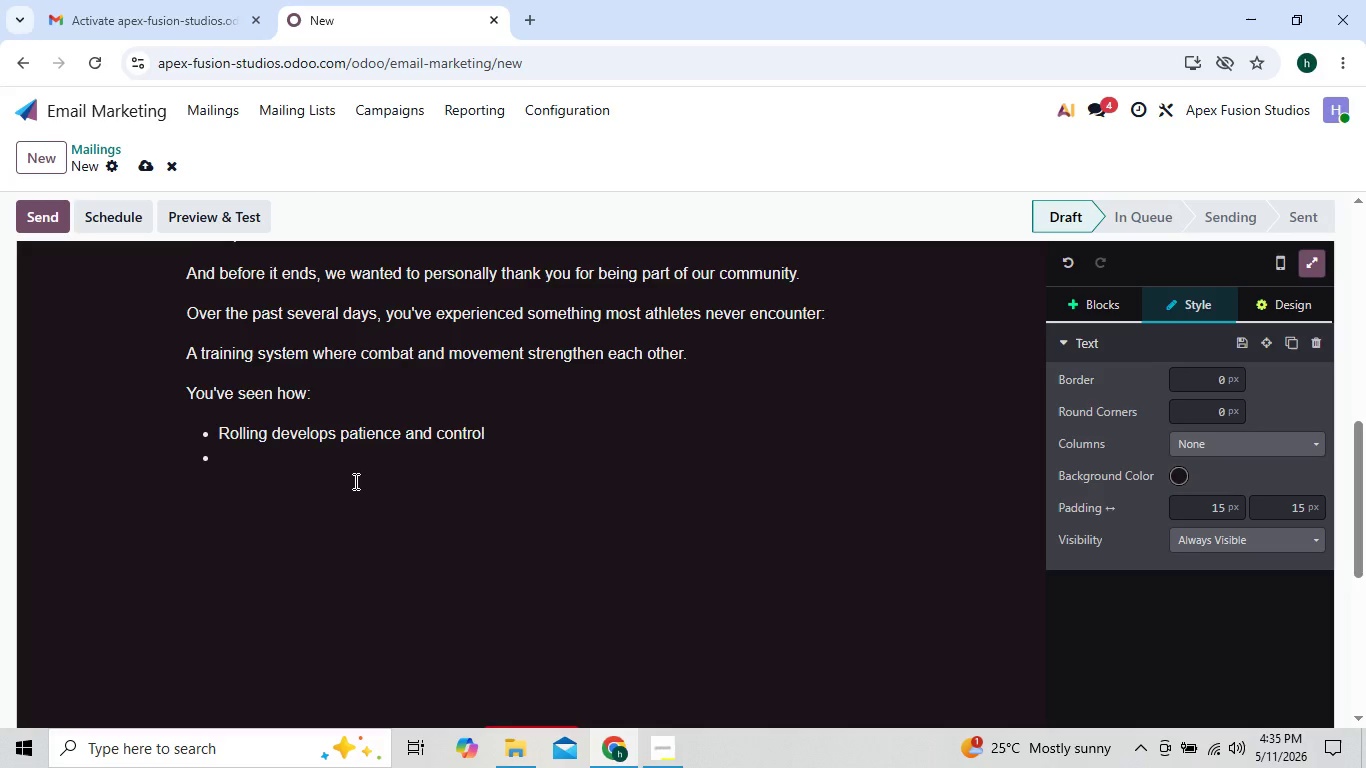 
type(Dance improves flexin)
key(Backspace)
type(bility)
 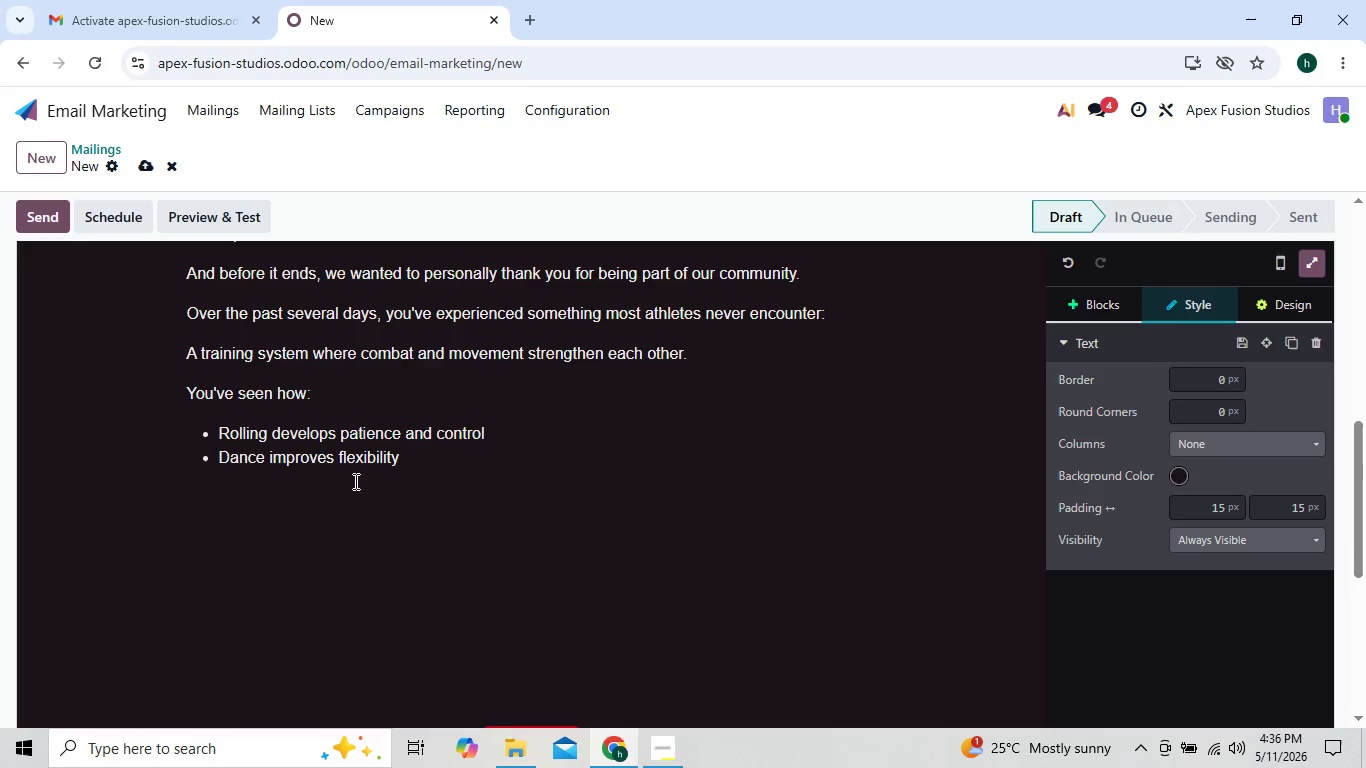 
key(Enter)
 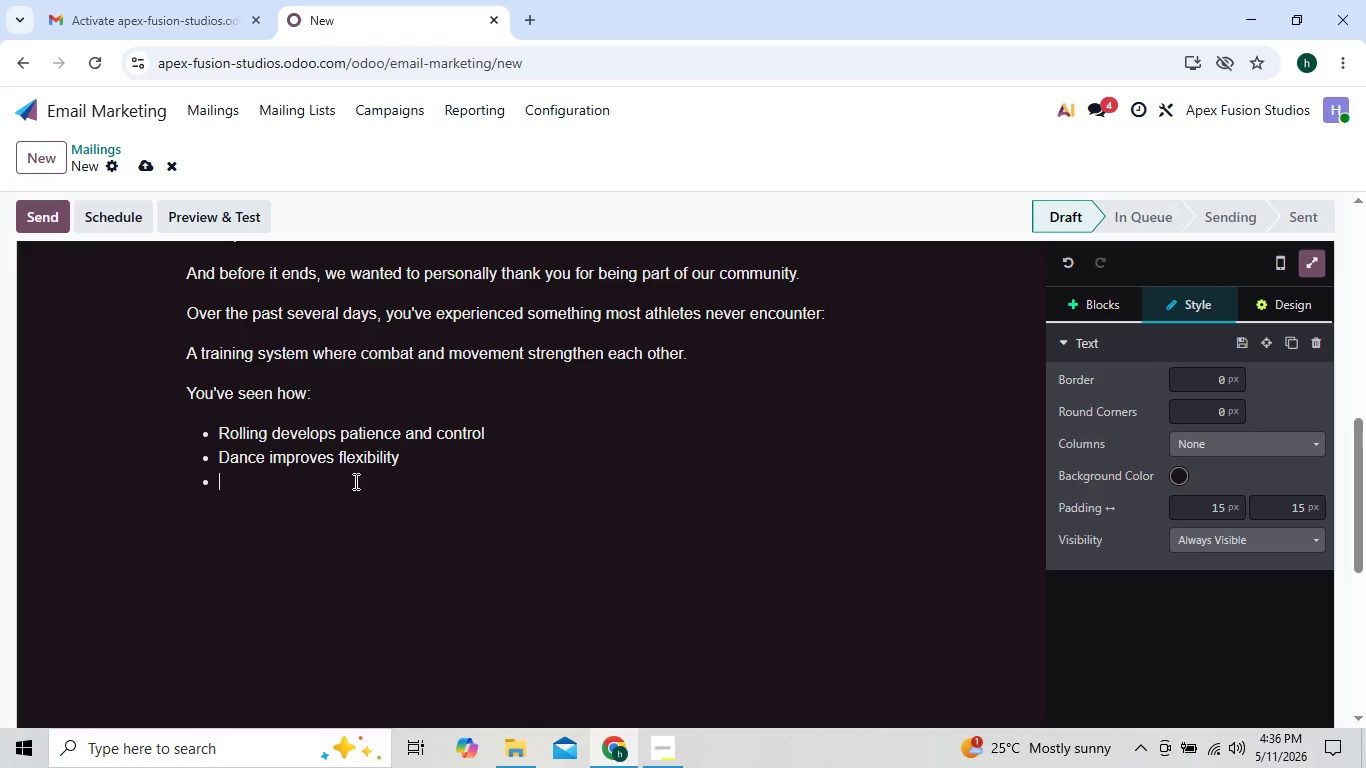 
key(Backspace)
key(Backspace)
key(Backspace)
type( and flow\)
 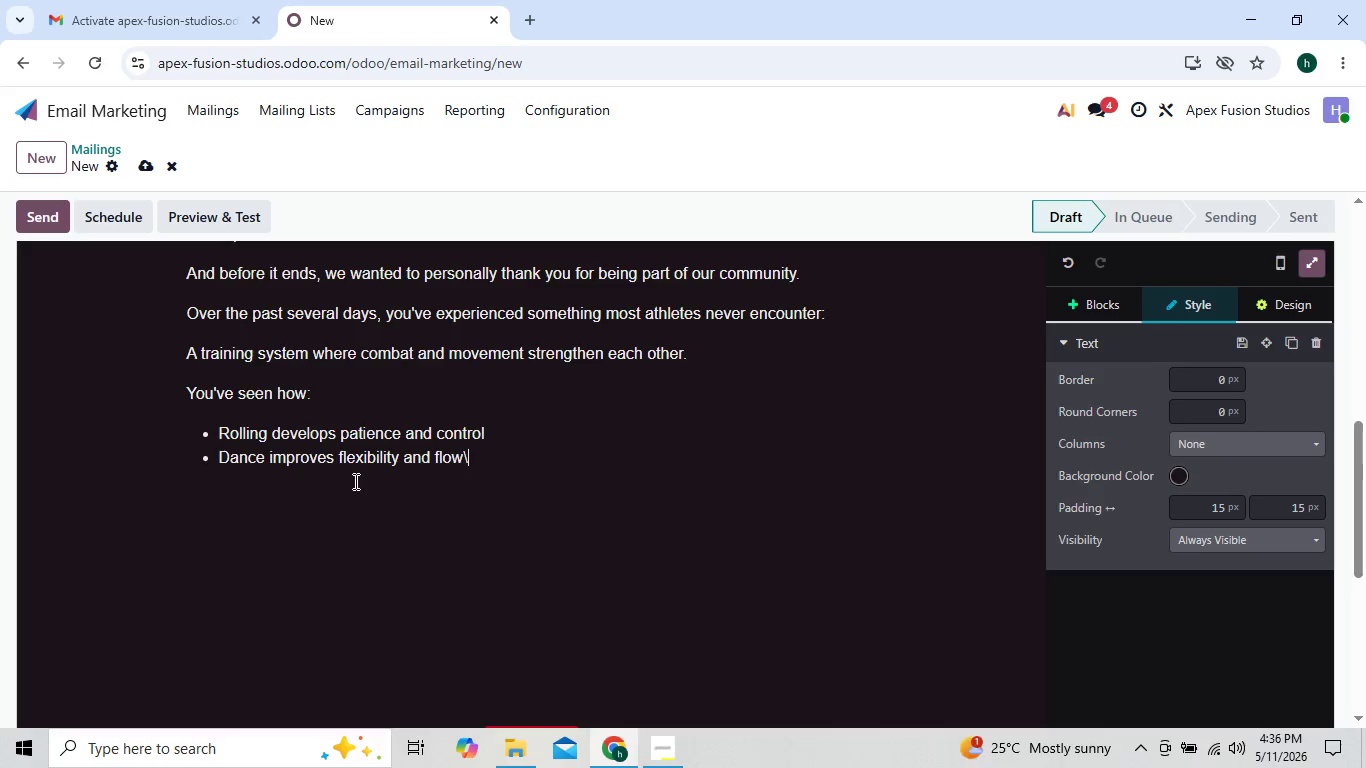 
key(Enter)
 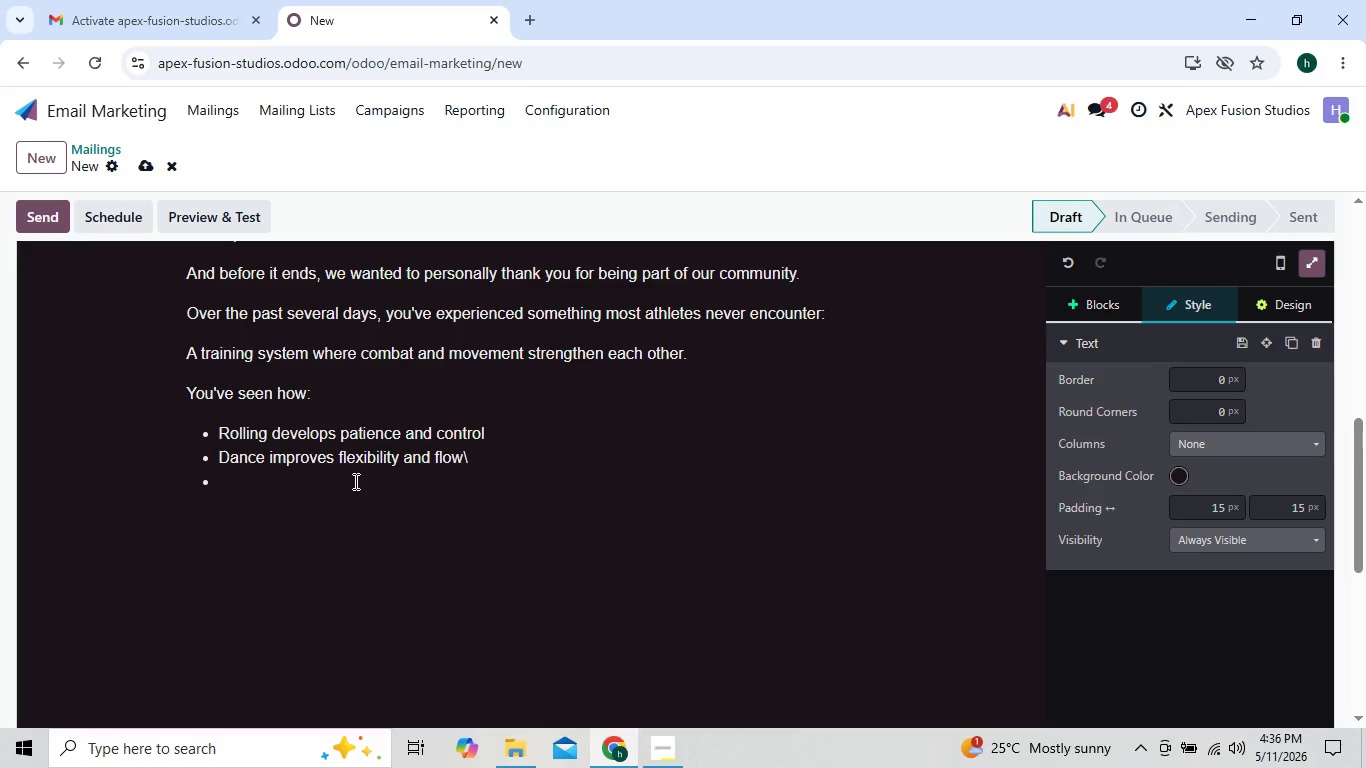 
key(Backspace)
 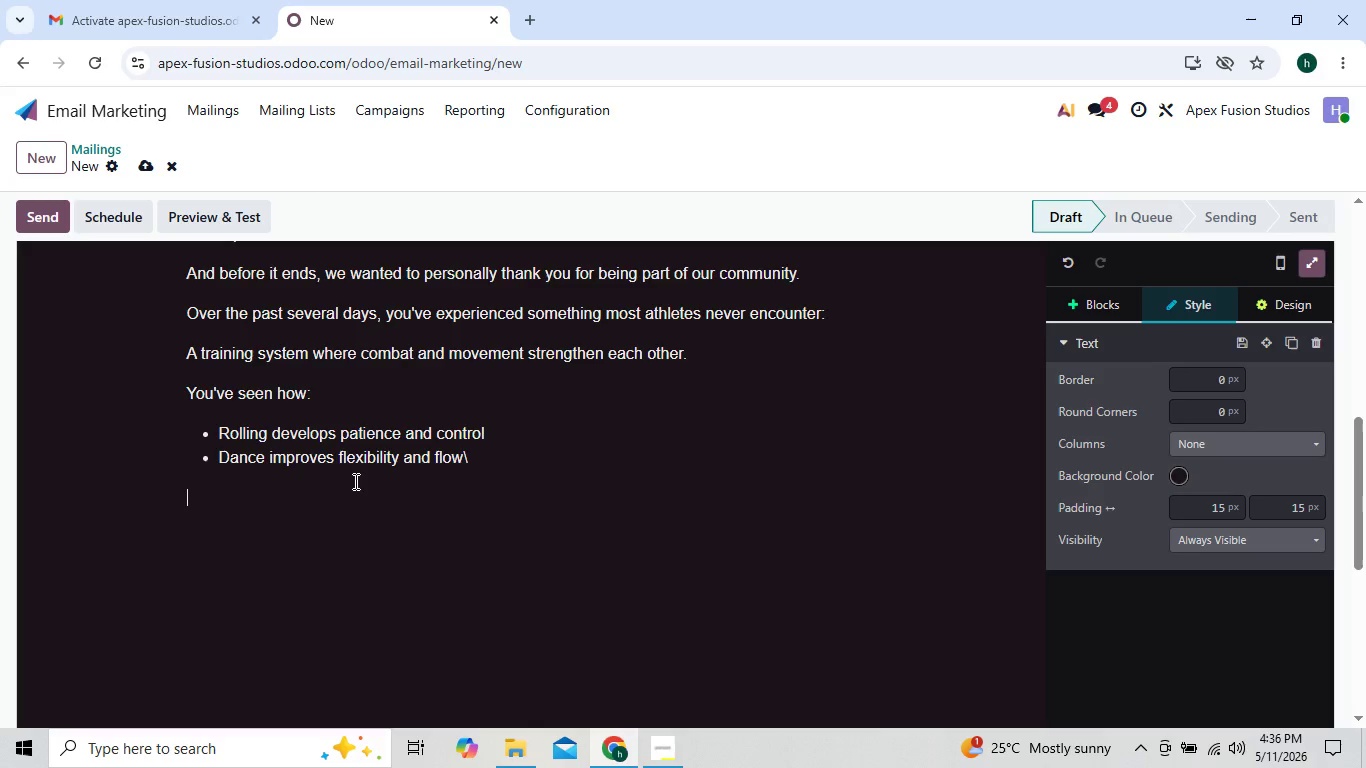 
key(Backspace)
 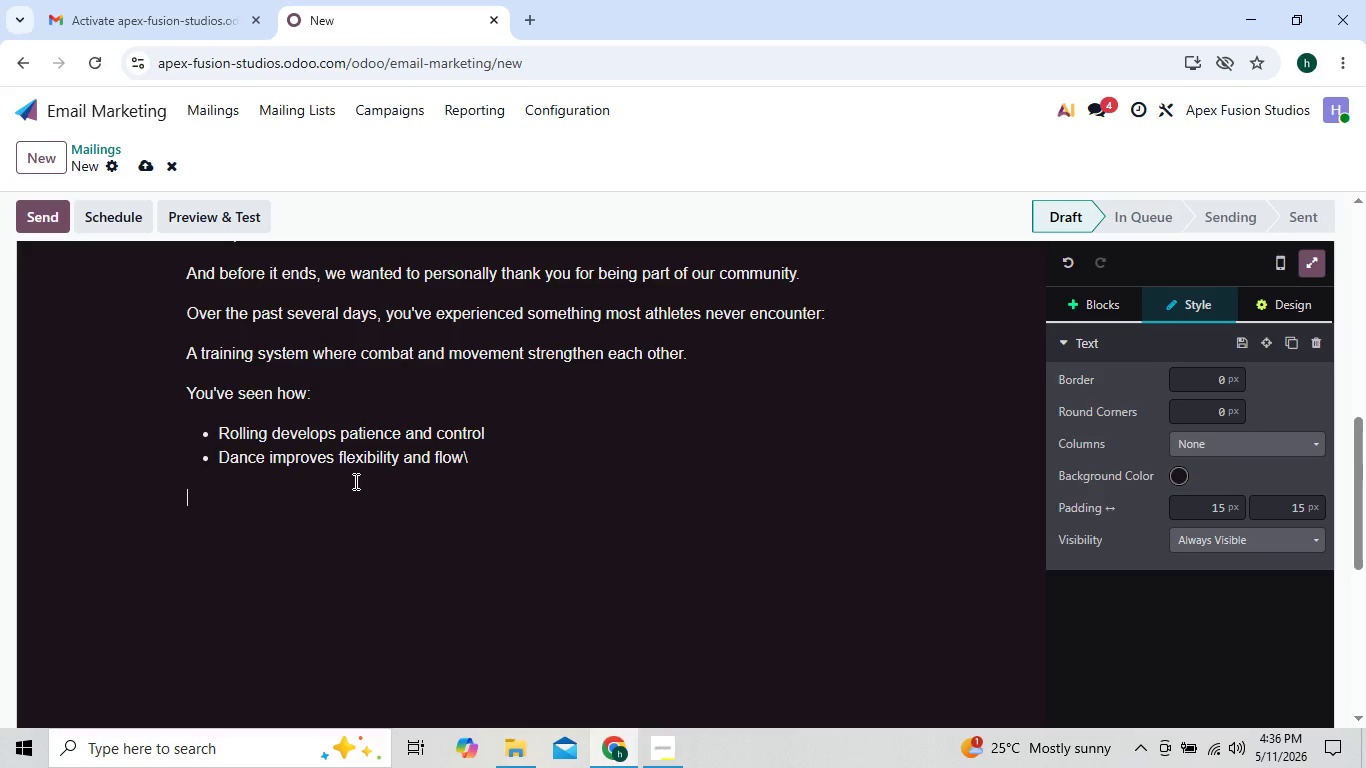 
key(Backspace)
 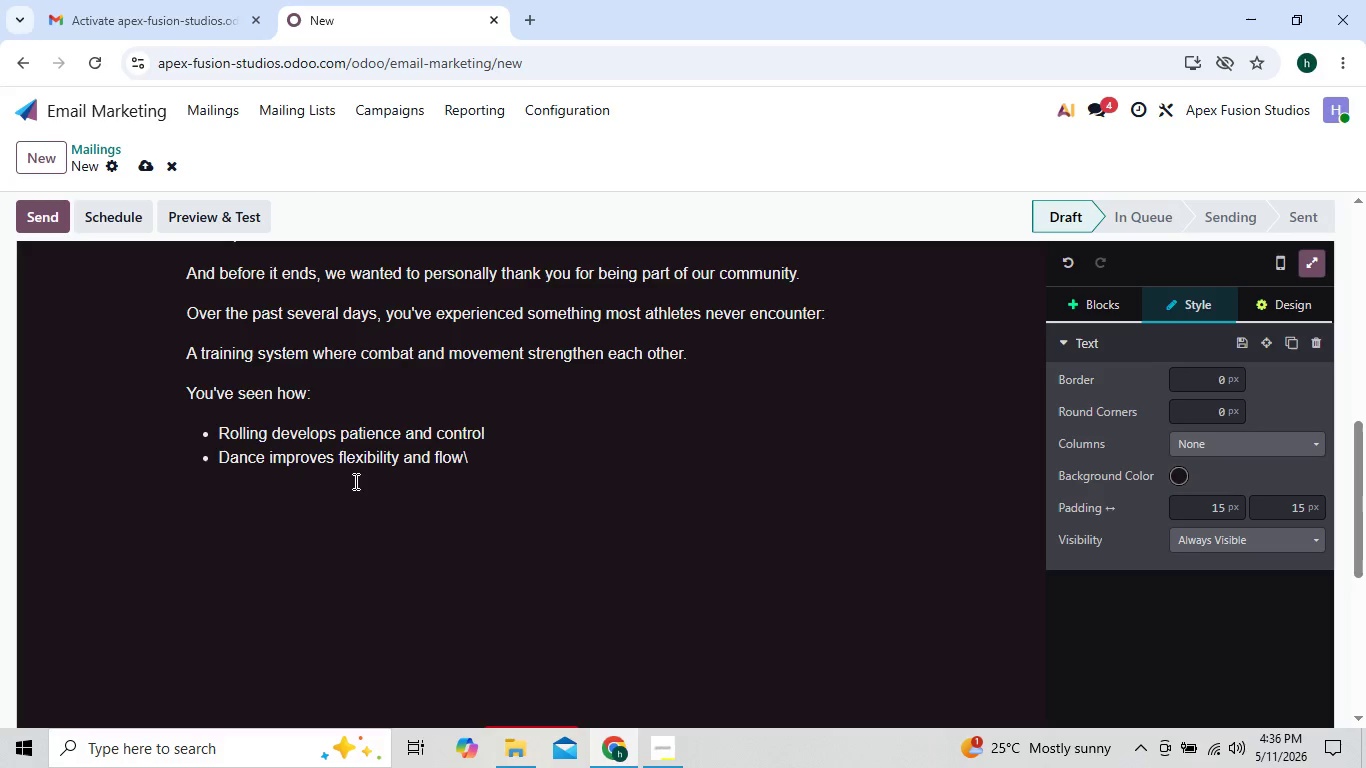 
key(Backspace)
 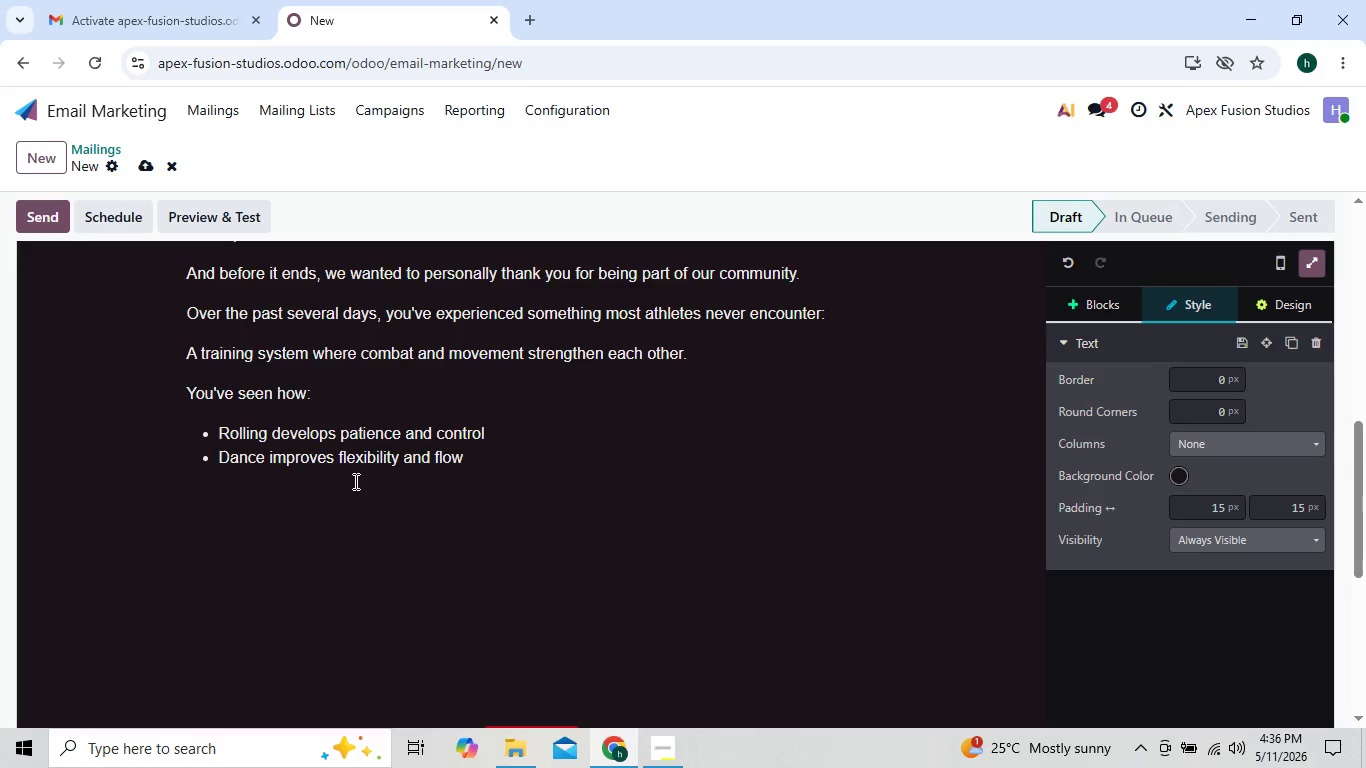 
key(Enter)
 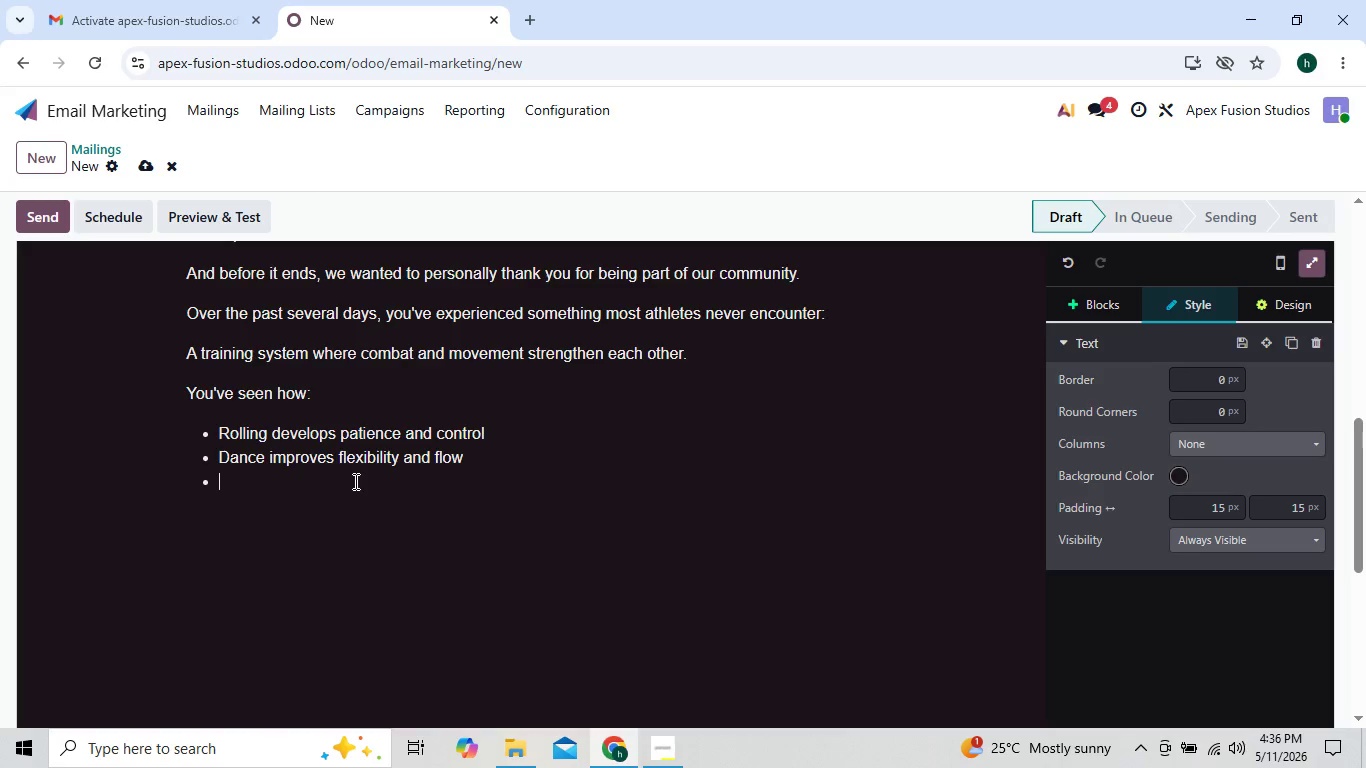 
hold_key(key=ShiftLeft, duration=1.52)
 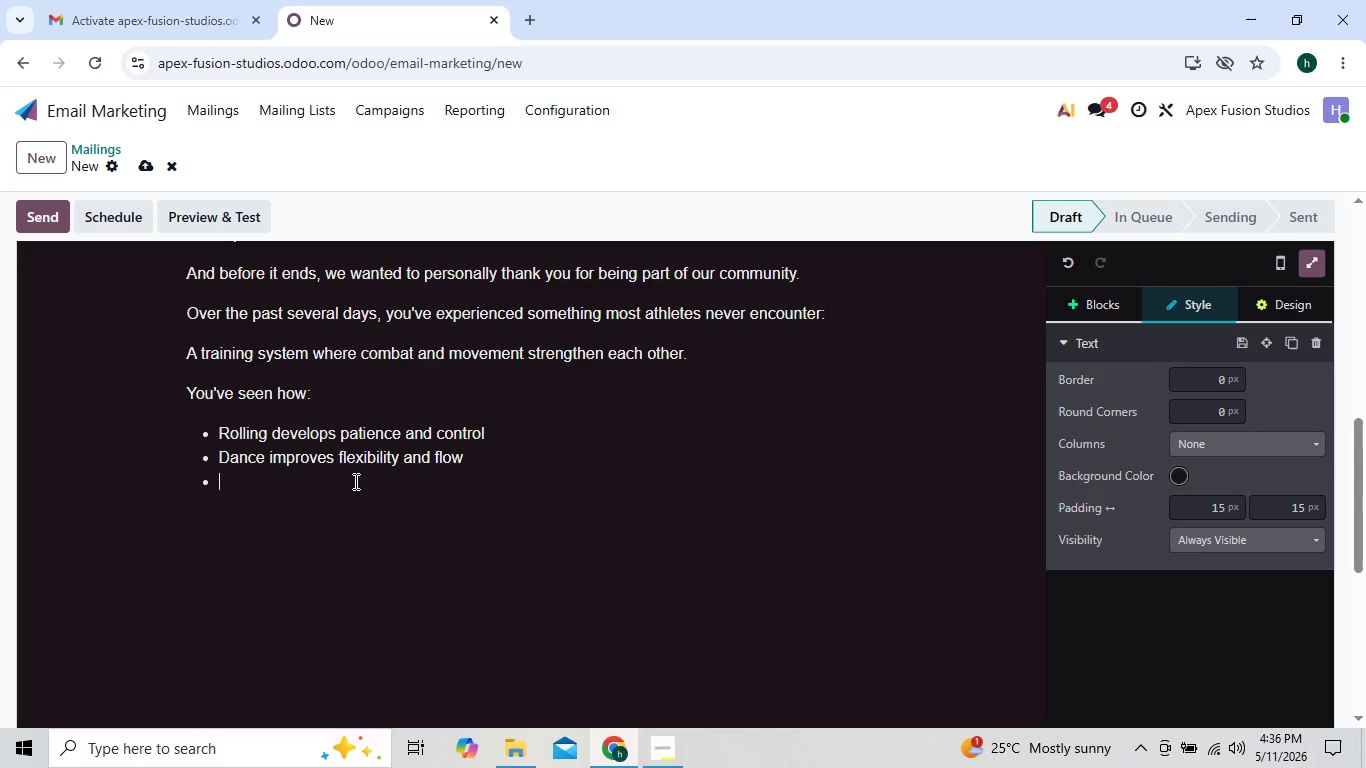 
hold_key(key=ShiftLeft, duration=0.41)
 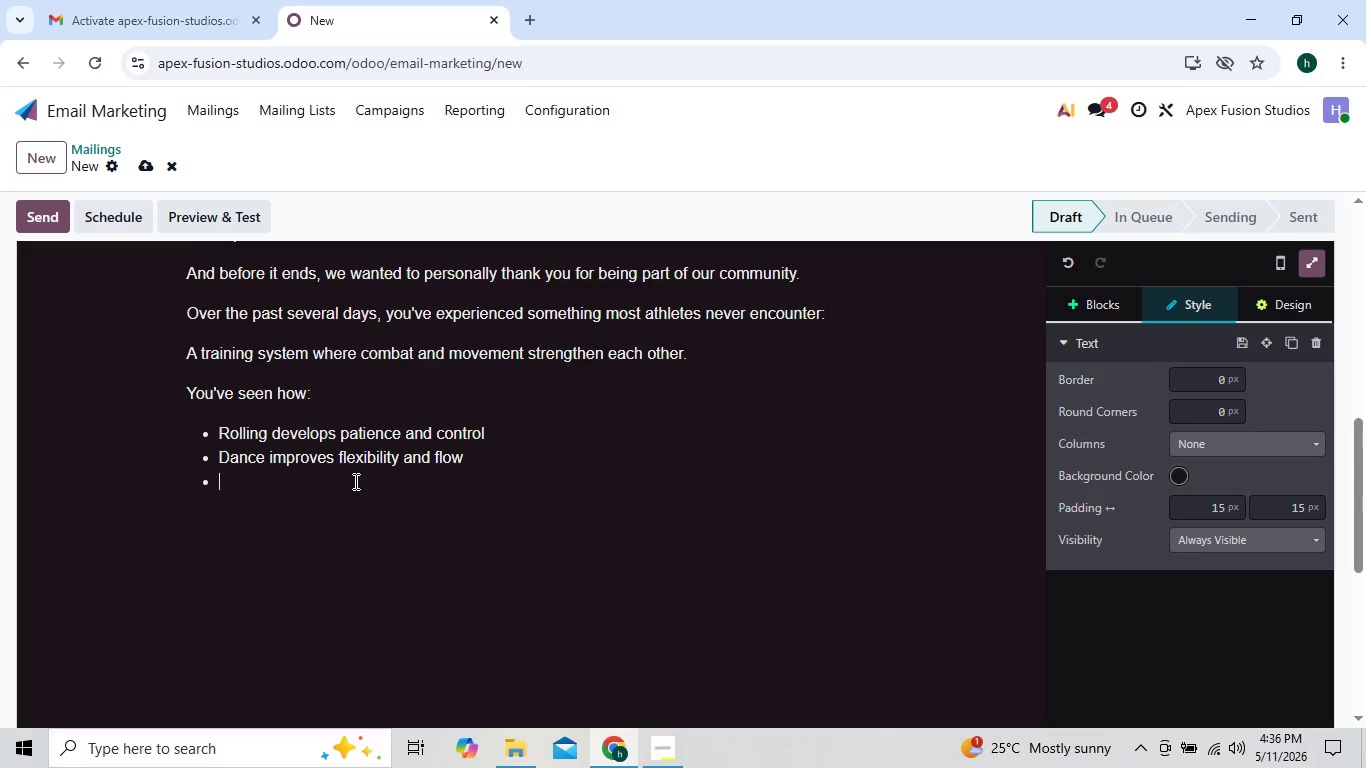 
type(Discipline creates co)
 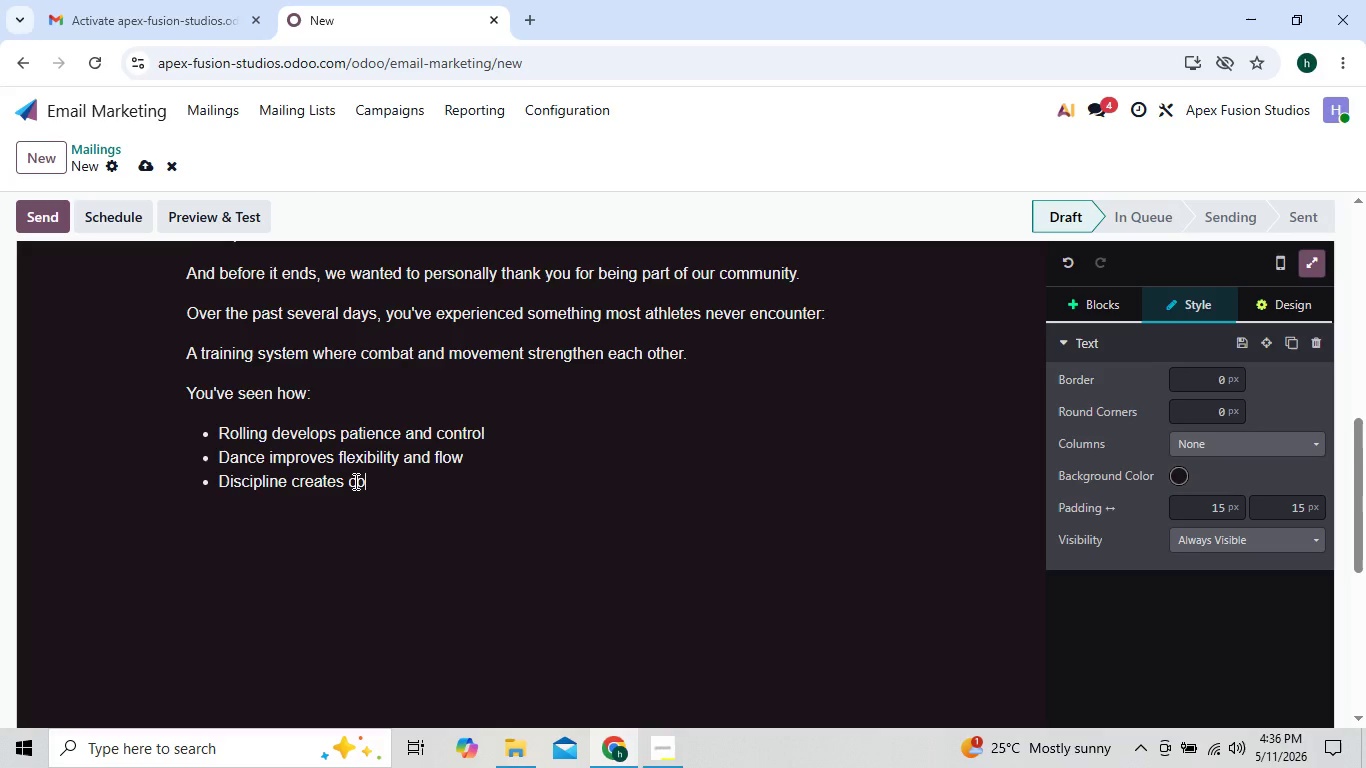 
type(nfidence)
 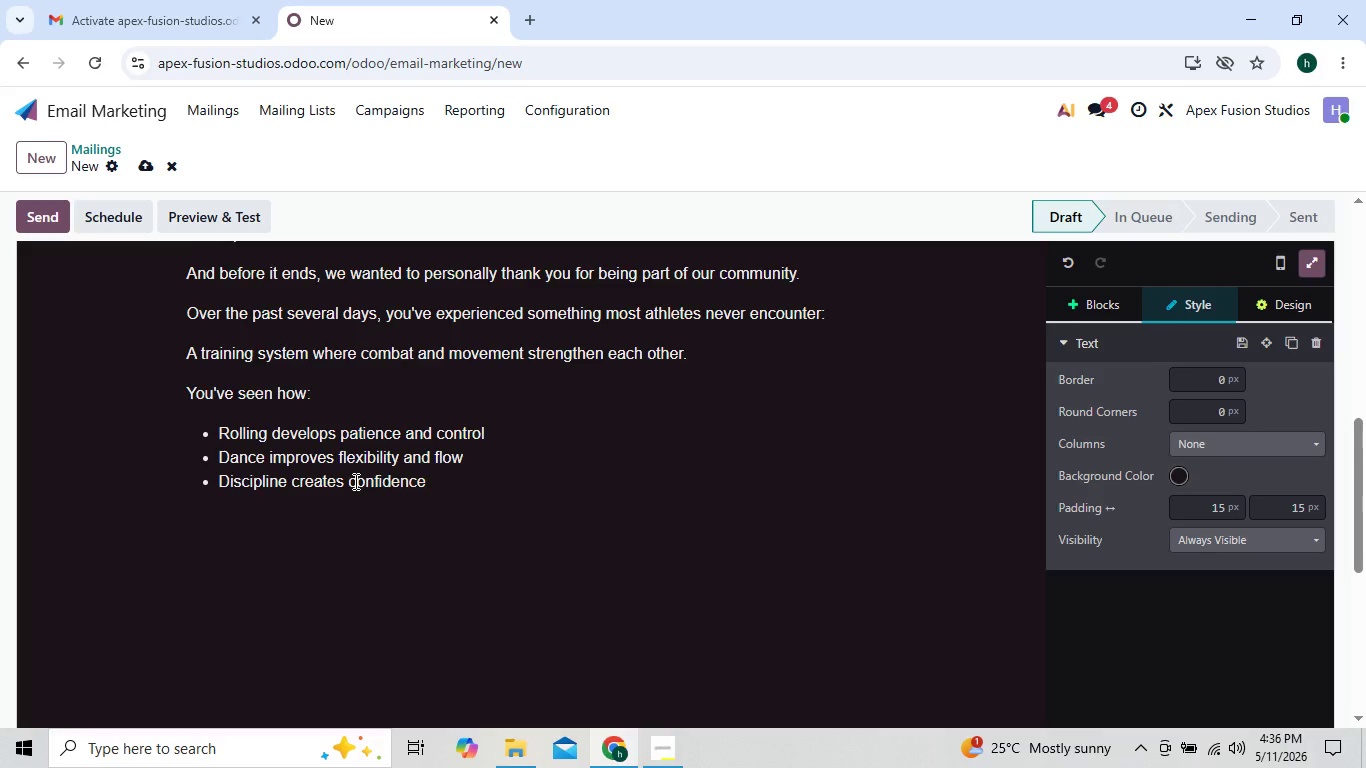 
key(Enter)
 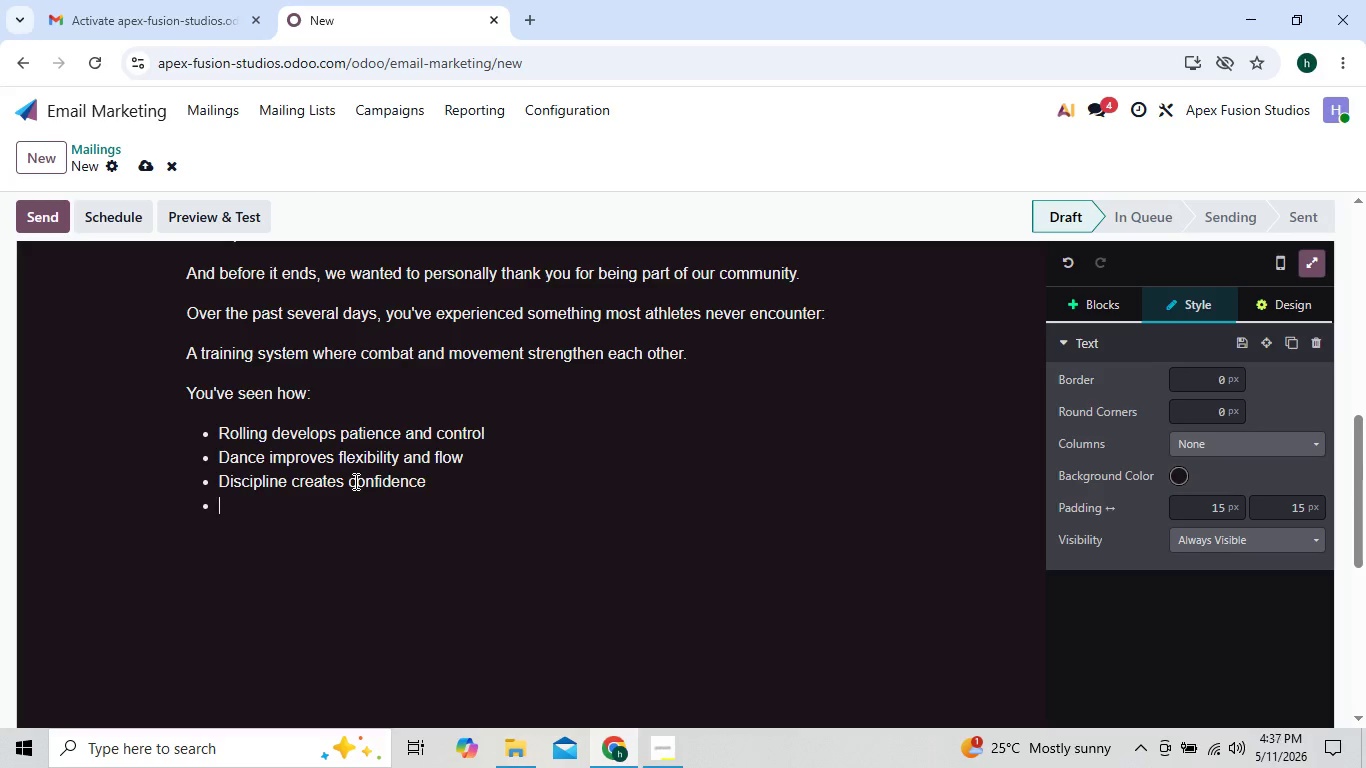 
type(Movement creates freedom)
 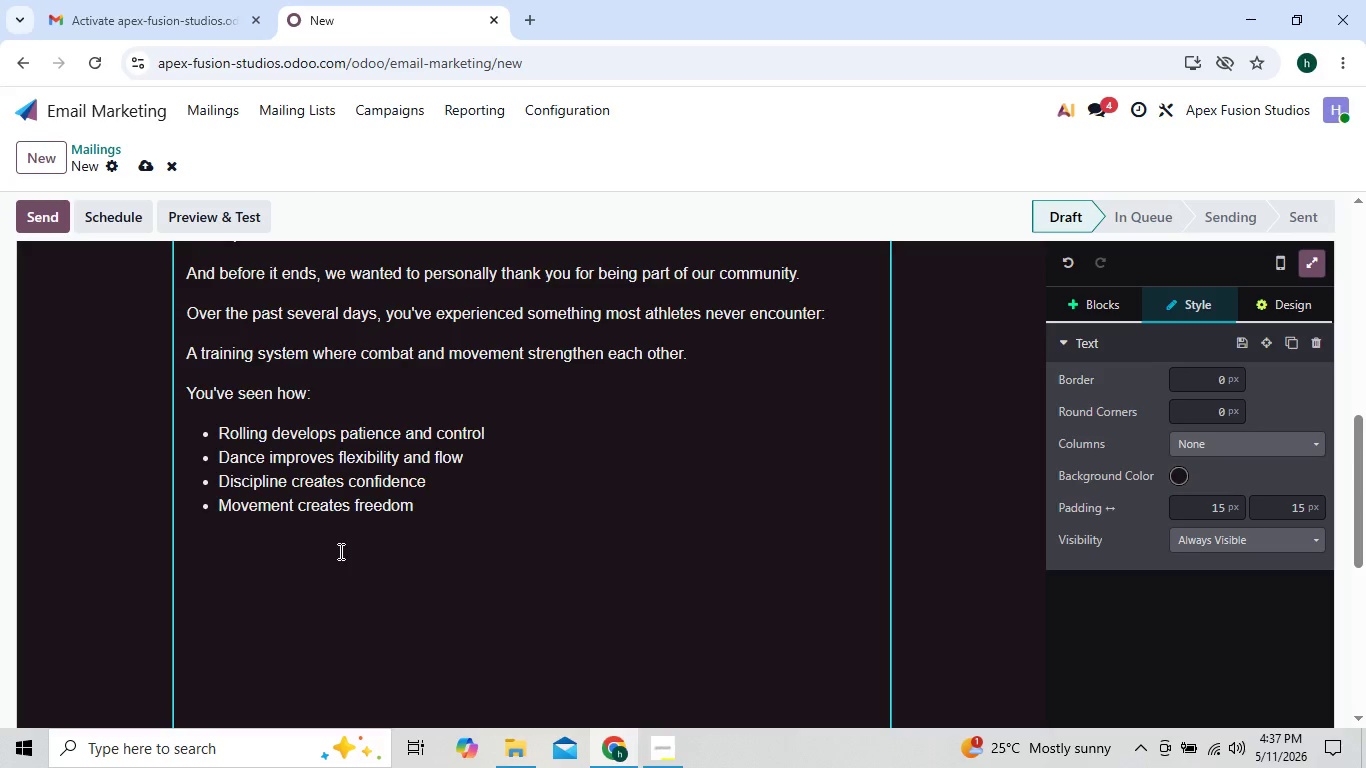 
key(Enter)
 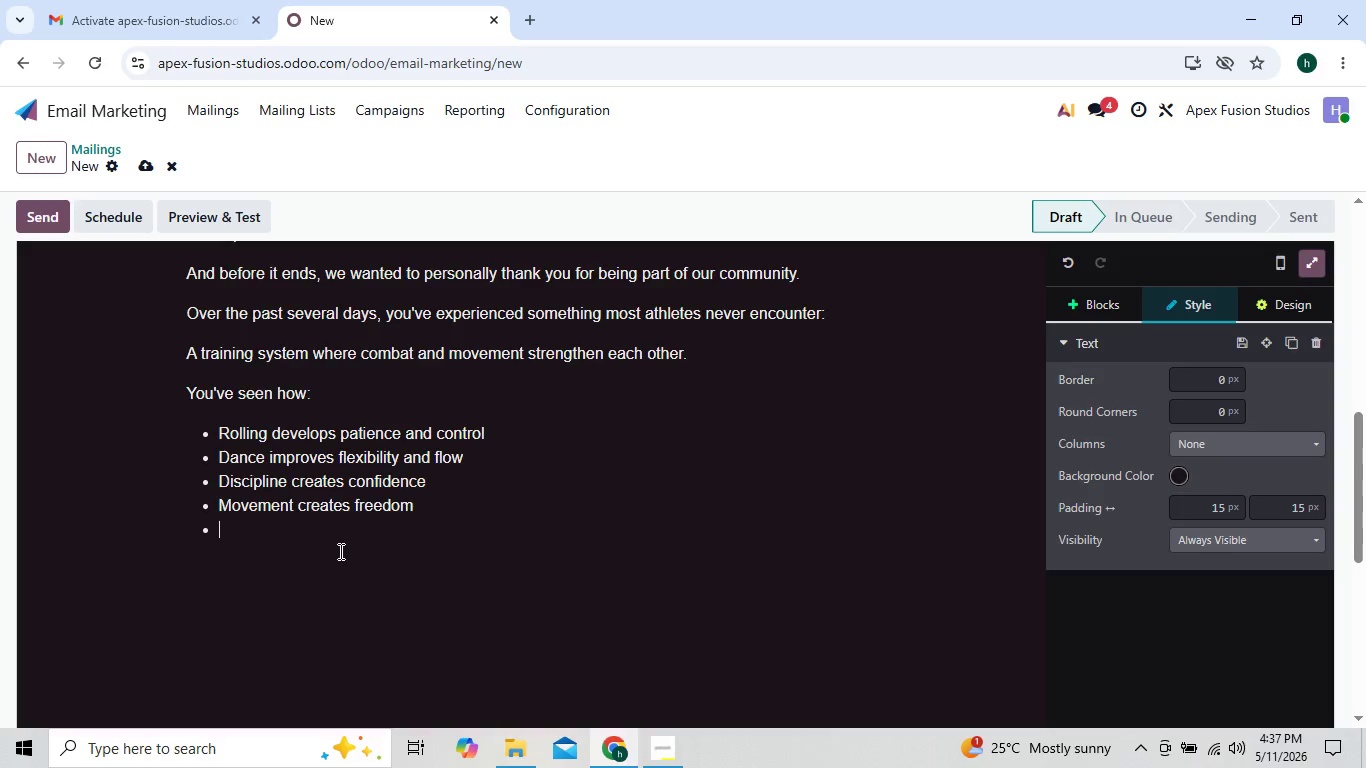 
key(Enter)
 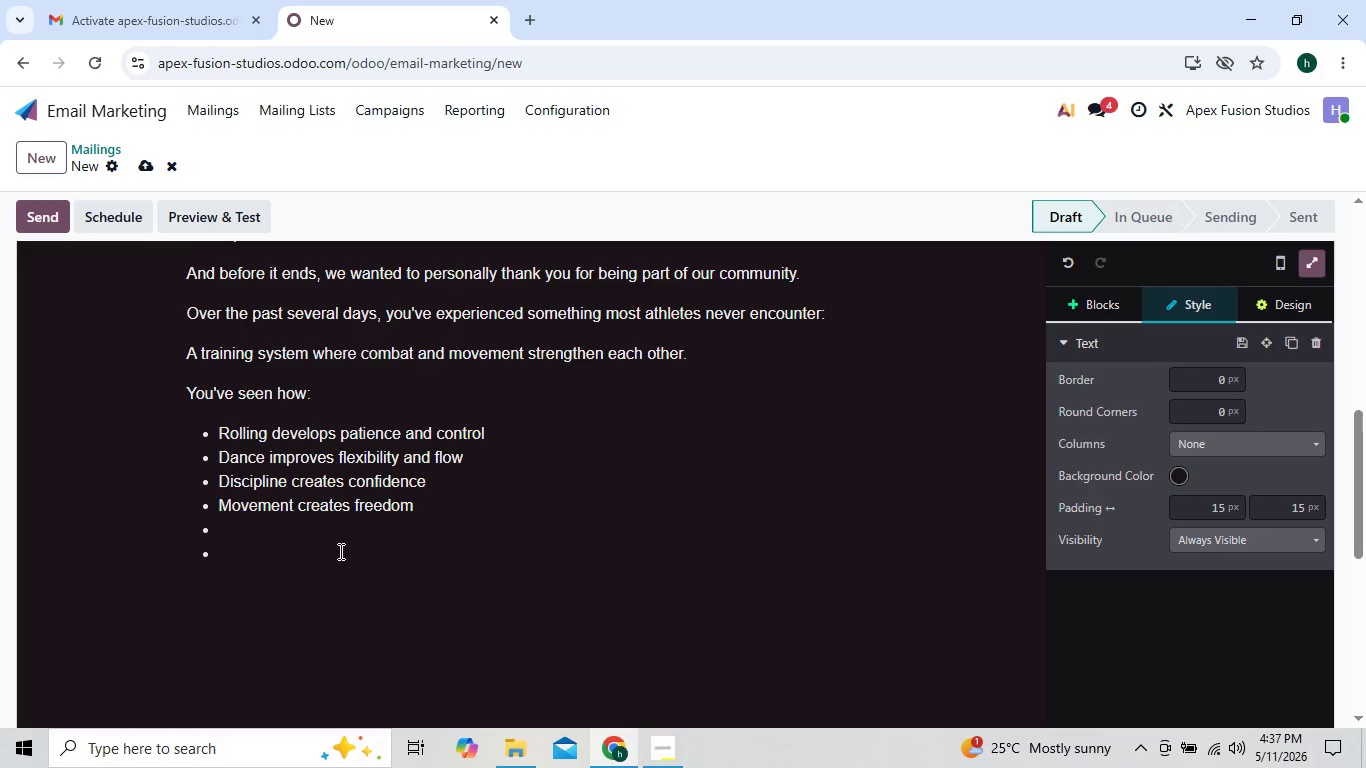 
key(Backspace)
 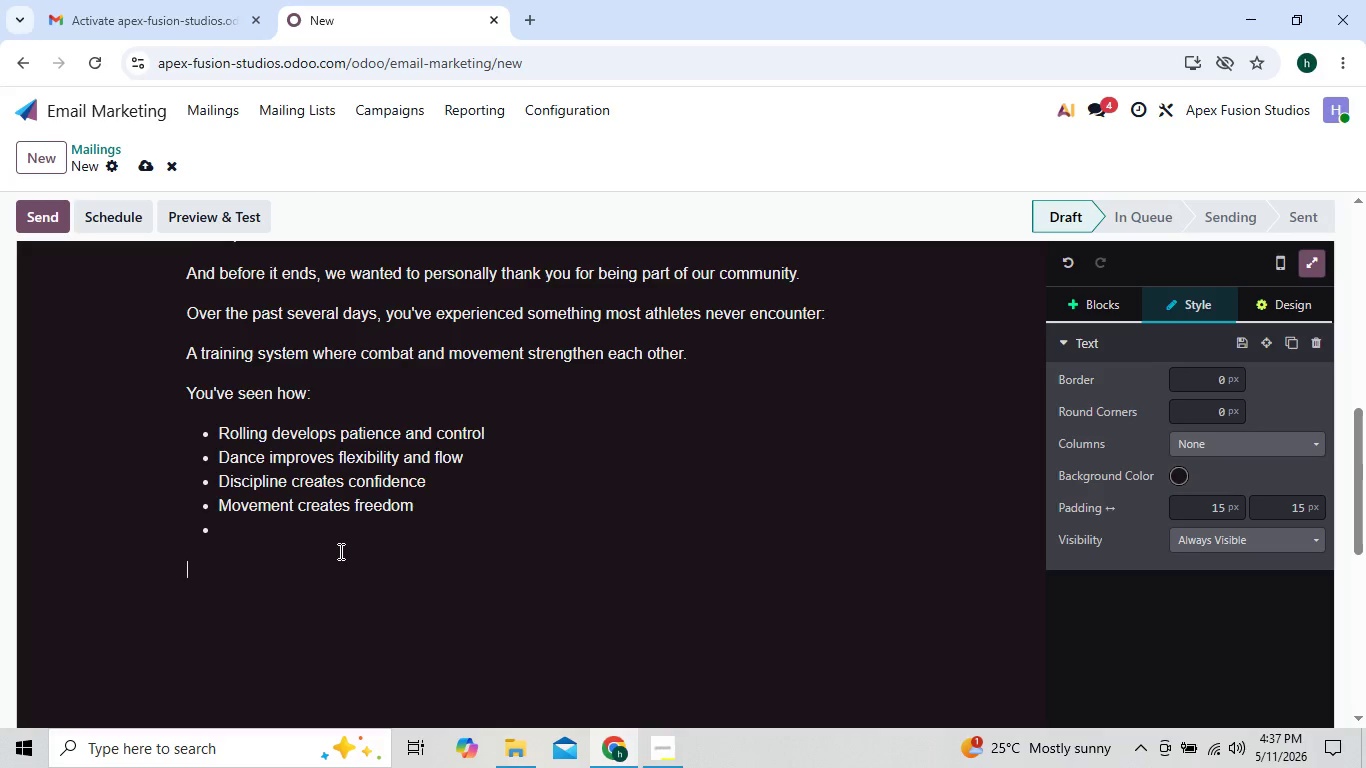 
key(Backspace)
 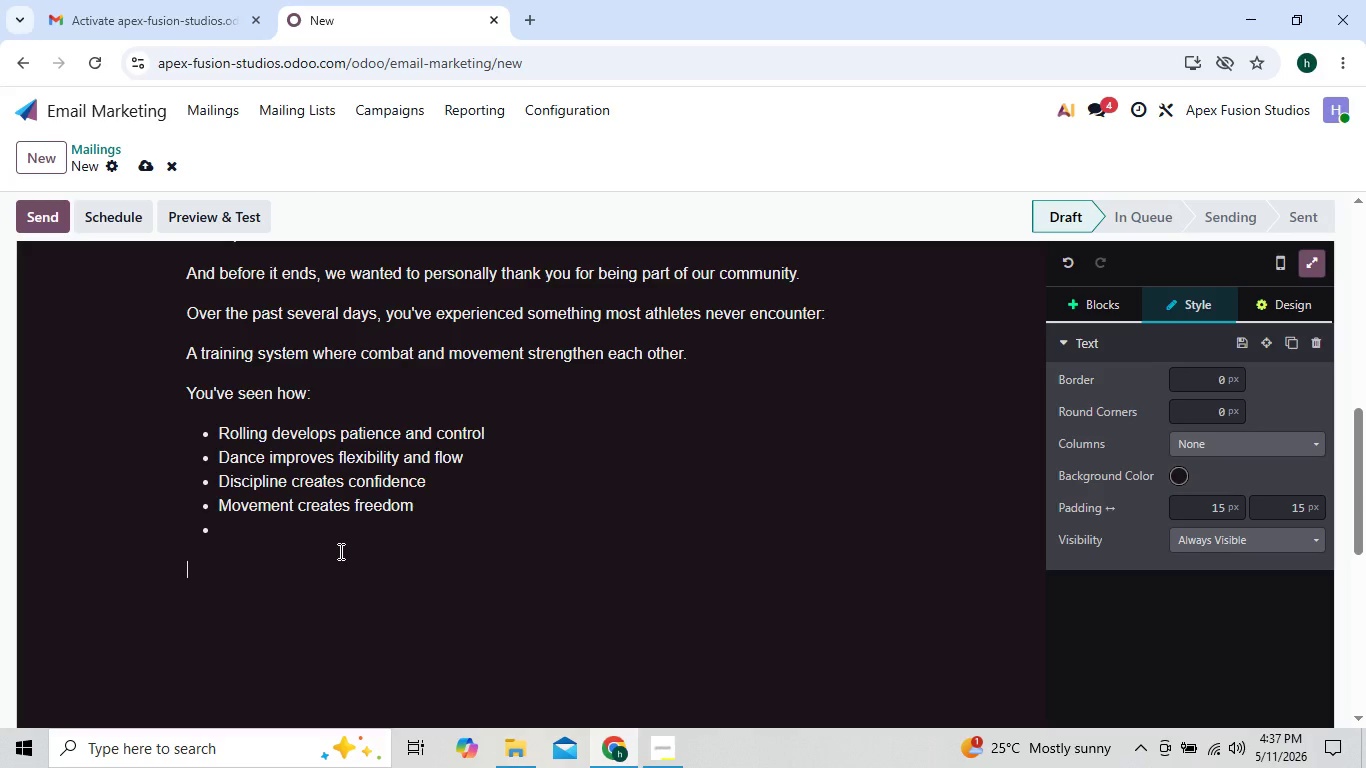 
key(Backspace)
 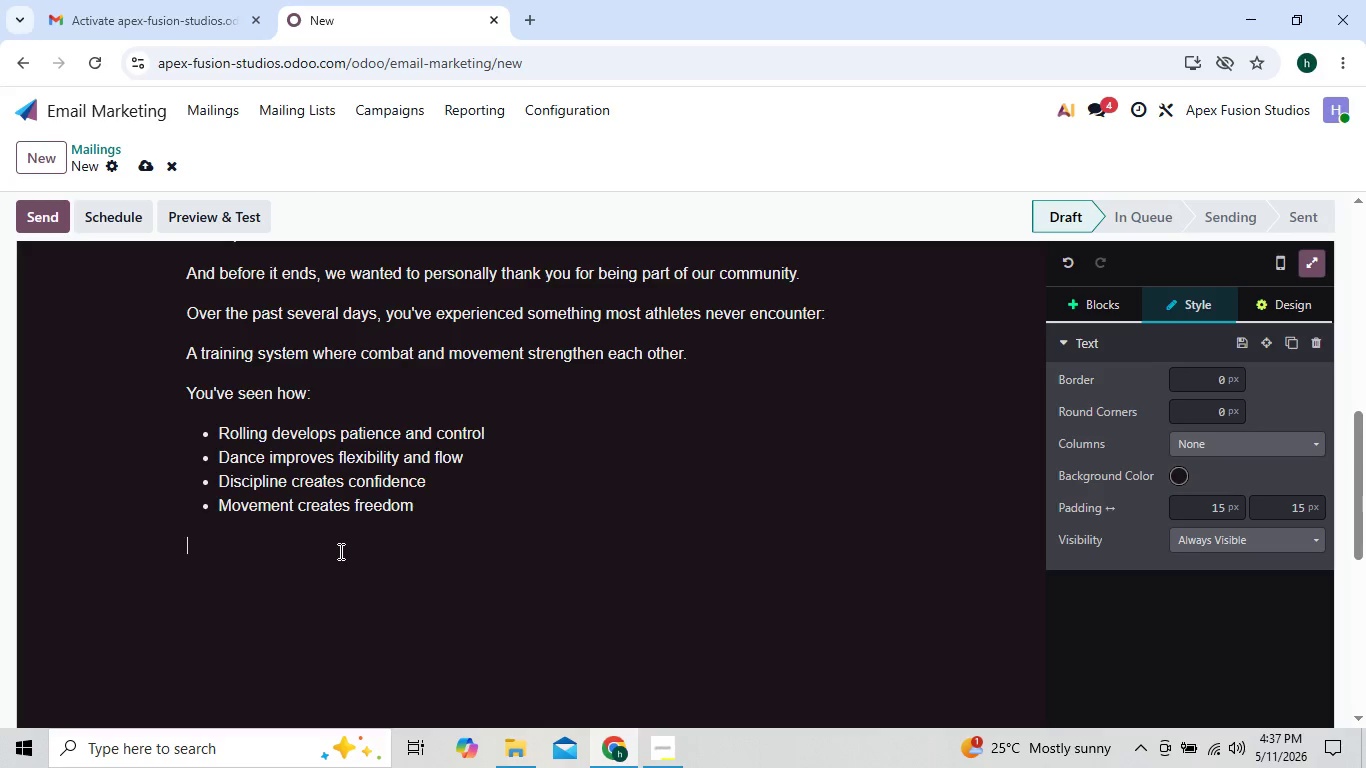 
hold_key(key=CapsLock, duration=0.62)
 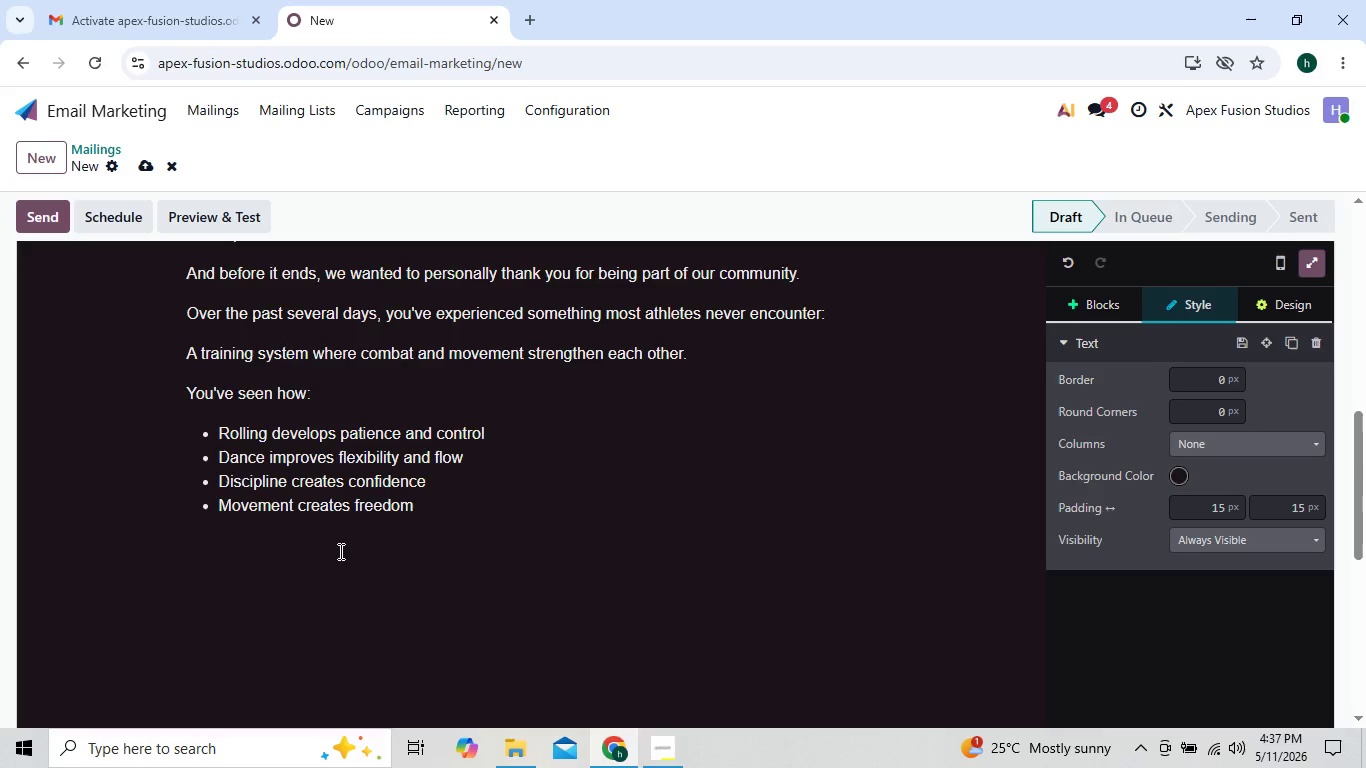 
type(Whether your first passion was Brazilian i)
key(Backspace)
type(ji)
 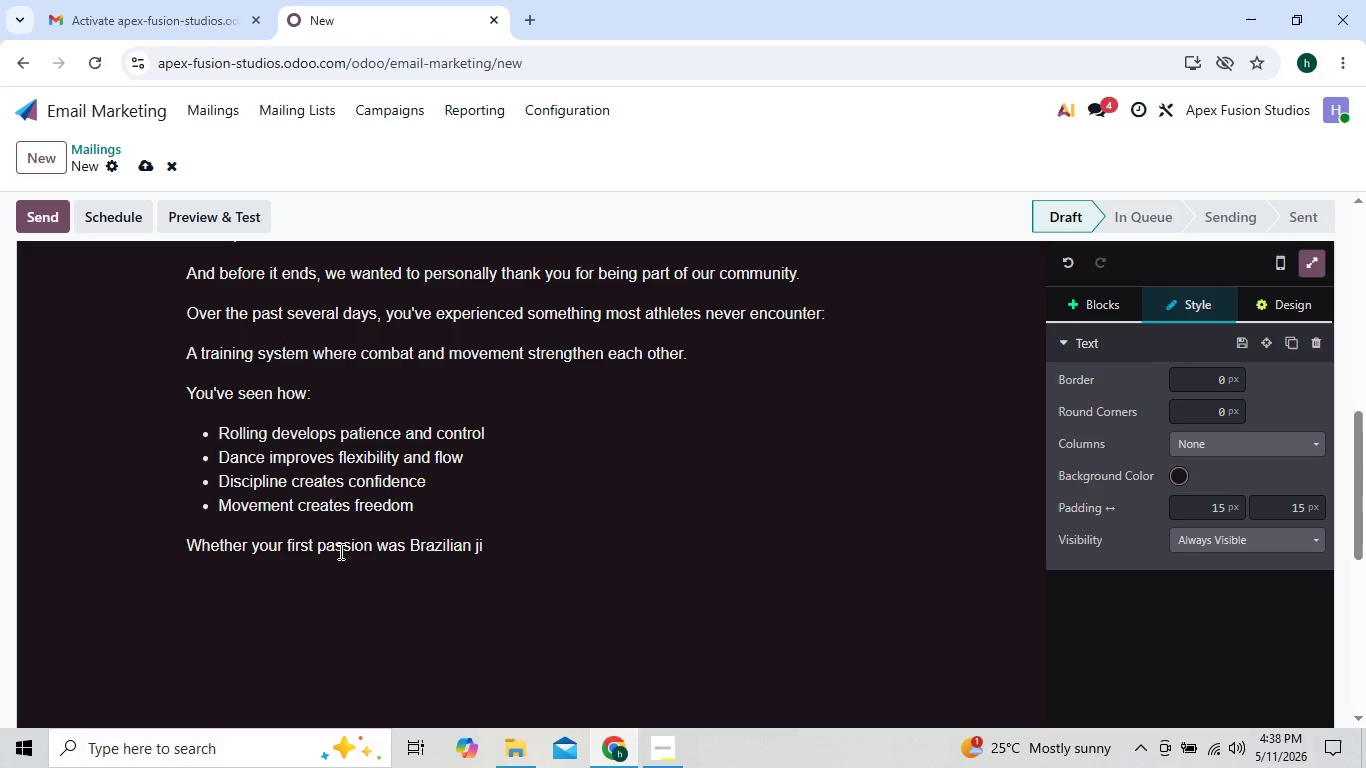 
type(u-jis)
key(Backspace)
type(t)
 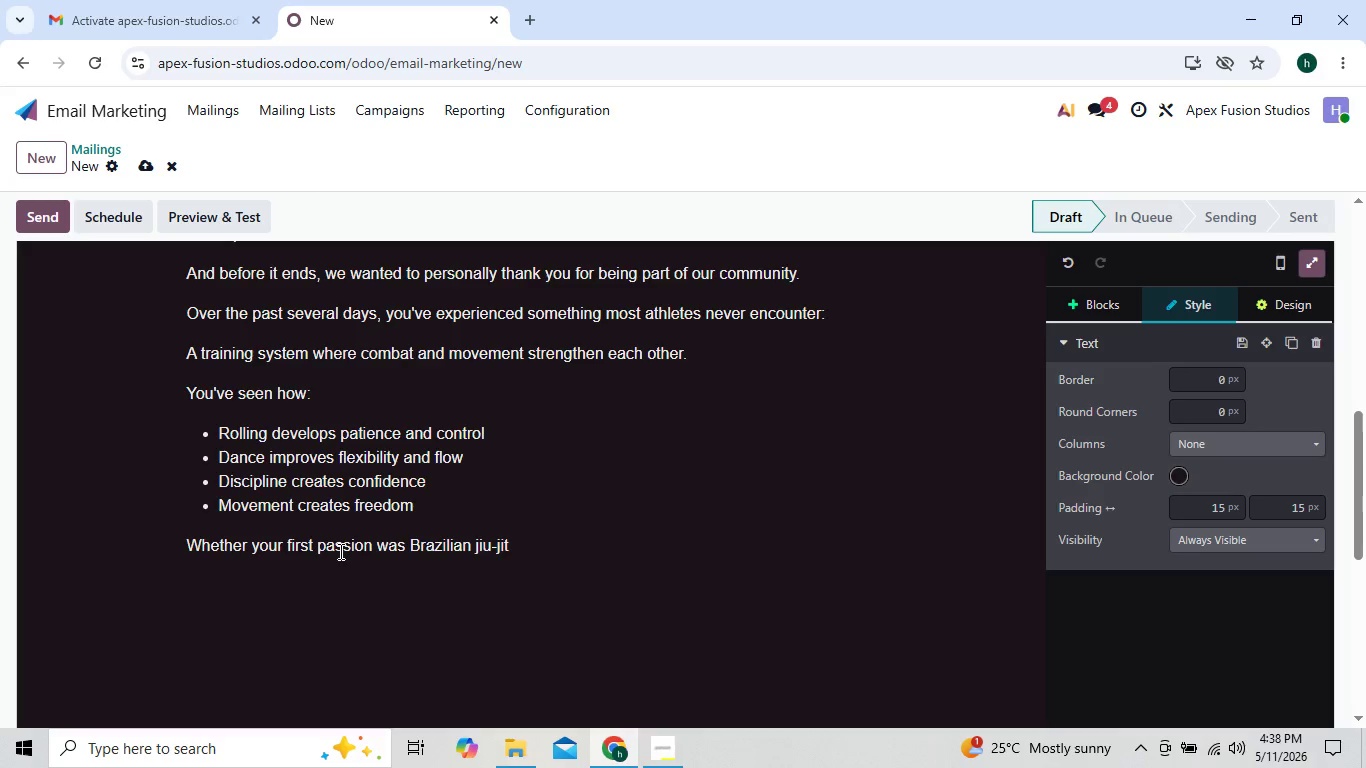 
key(Backspace)
key(Backspace)
type(is)
key(Backspace)
type(tsu or  )
key(Backspace)
type(c)
key(Backspace)
type(Co)
key(Backspace)
type(on)
 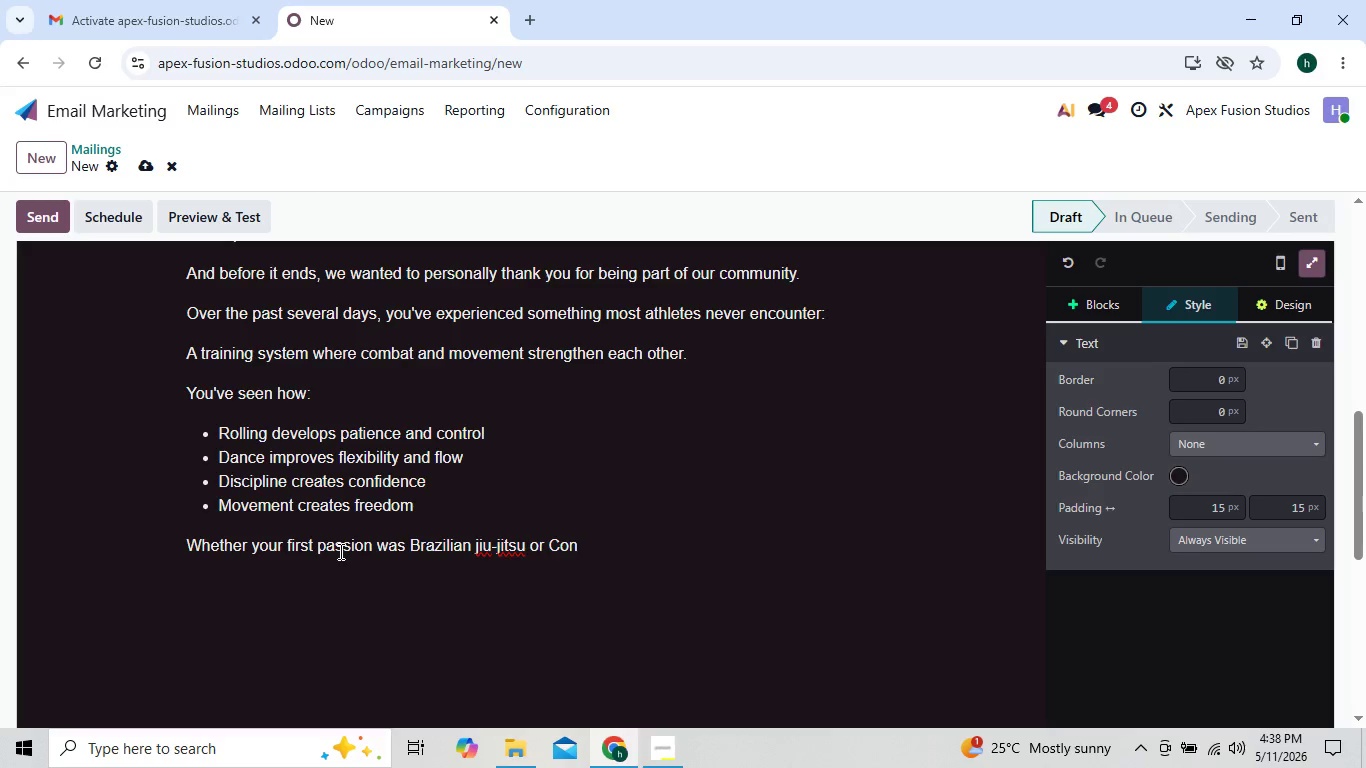 
key(ArrowLeft)
 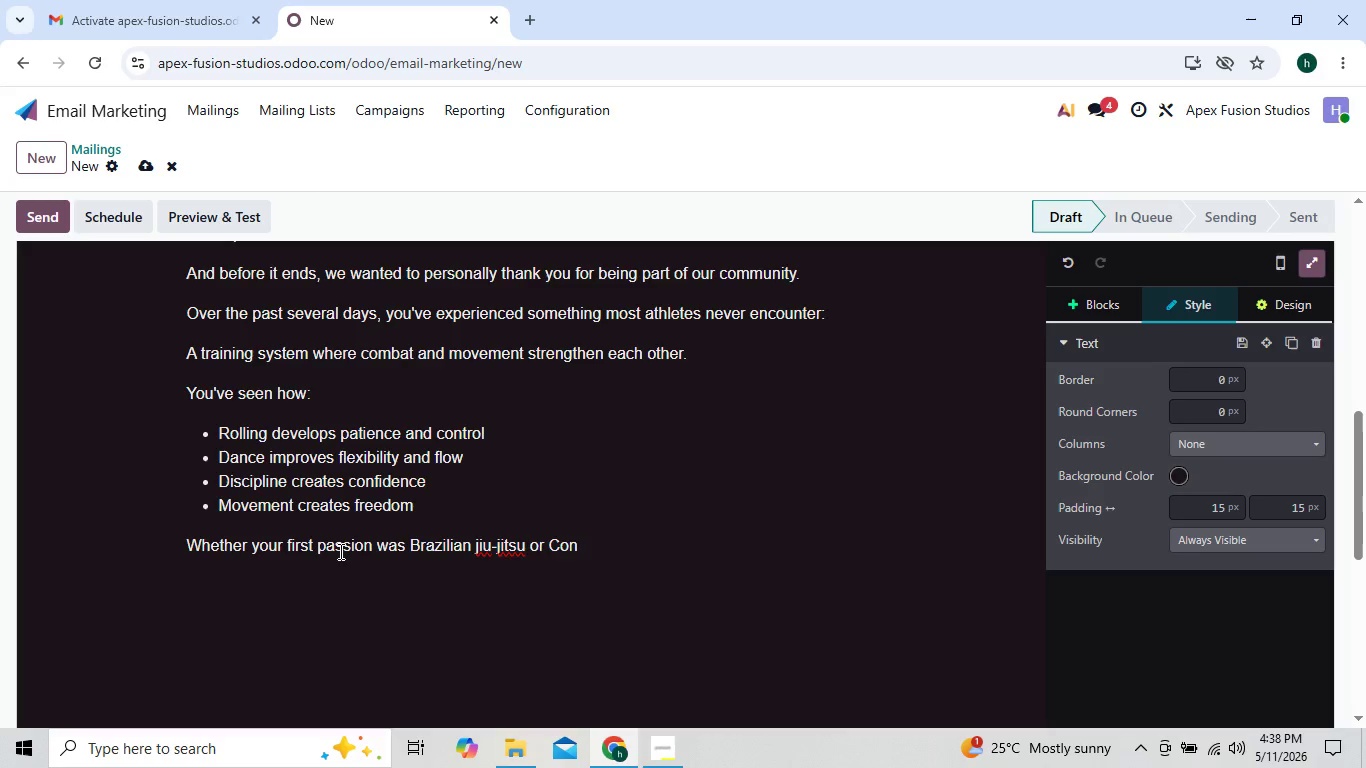 
key(ArrowRight)
 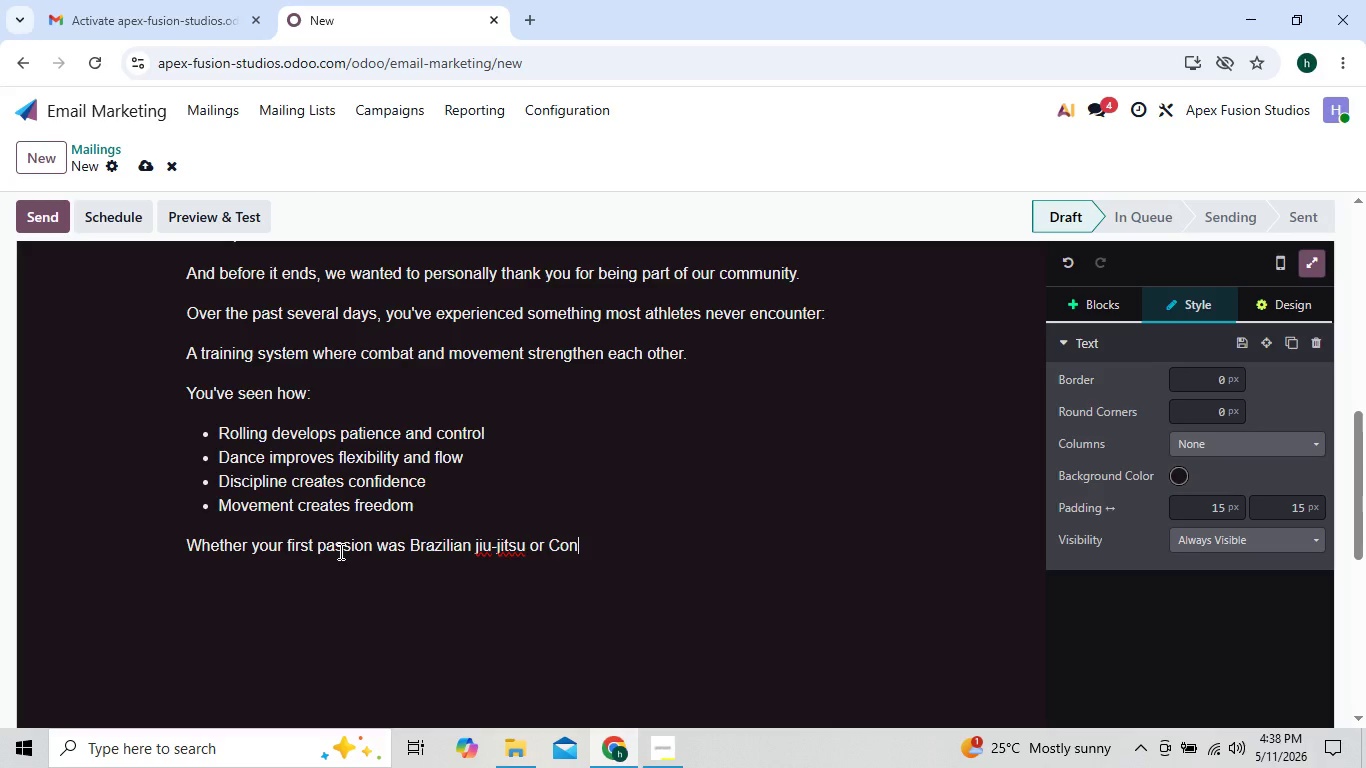 
type(temporary Dance, your progress during this trial is only)
 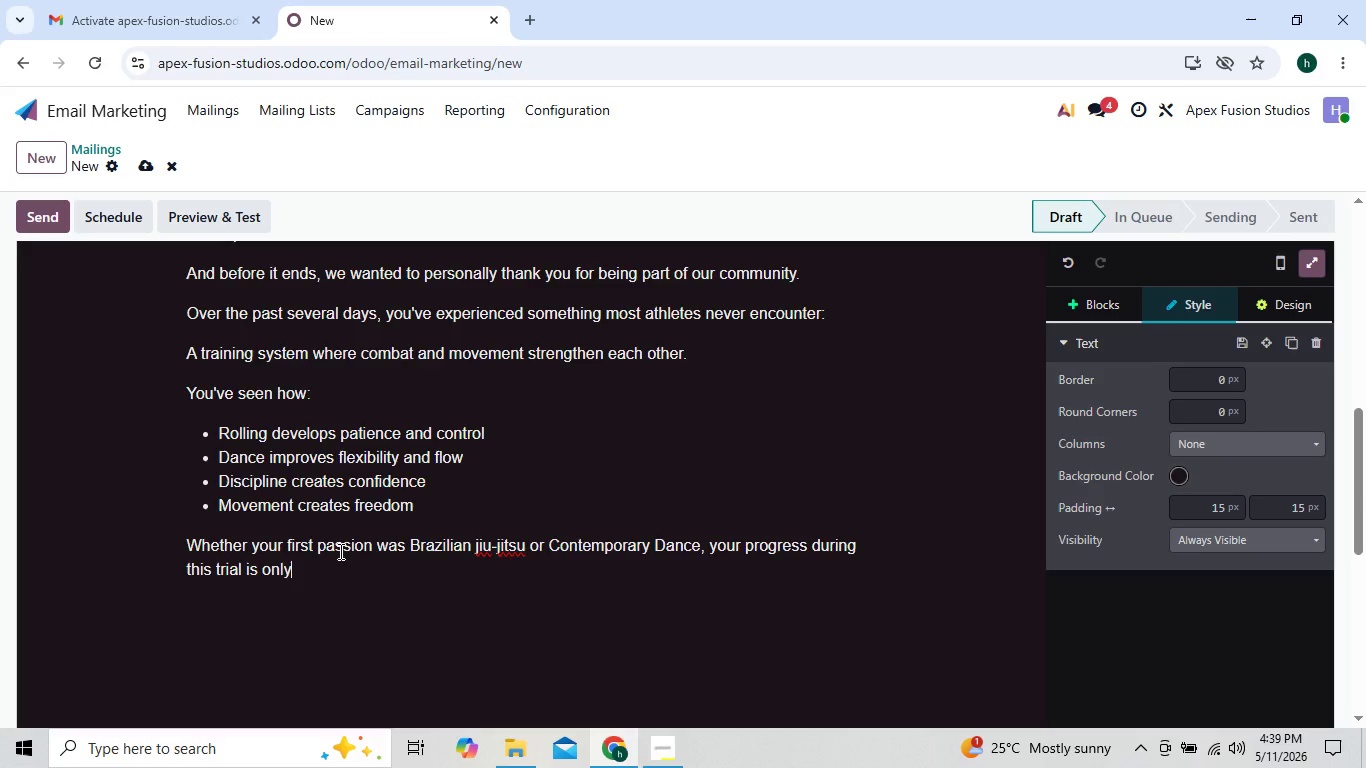 
type( the beginning.)
 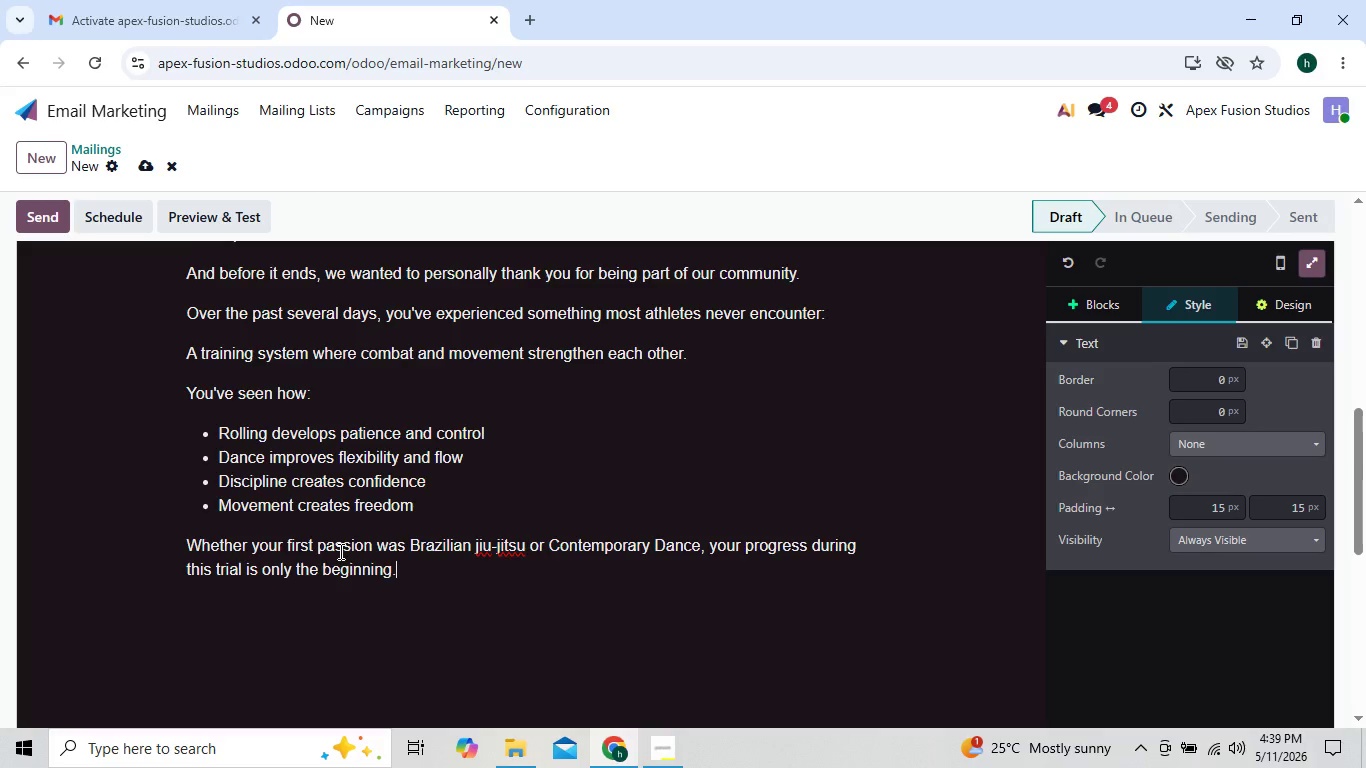 
key(Enter)
 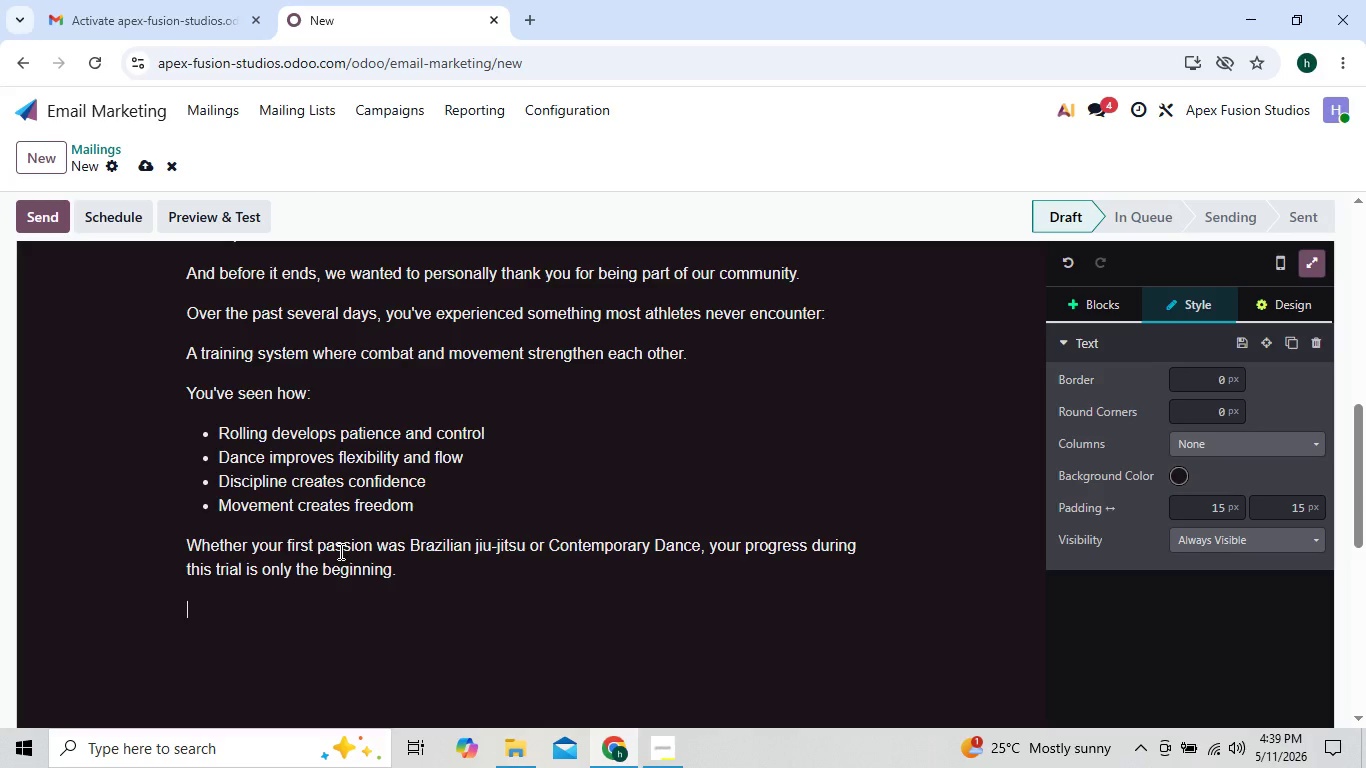 
type(The students who improve the)
 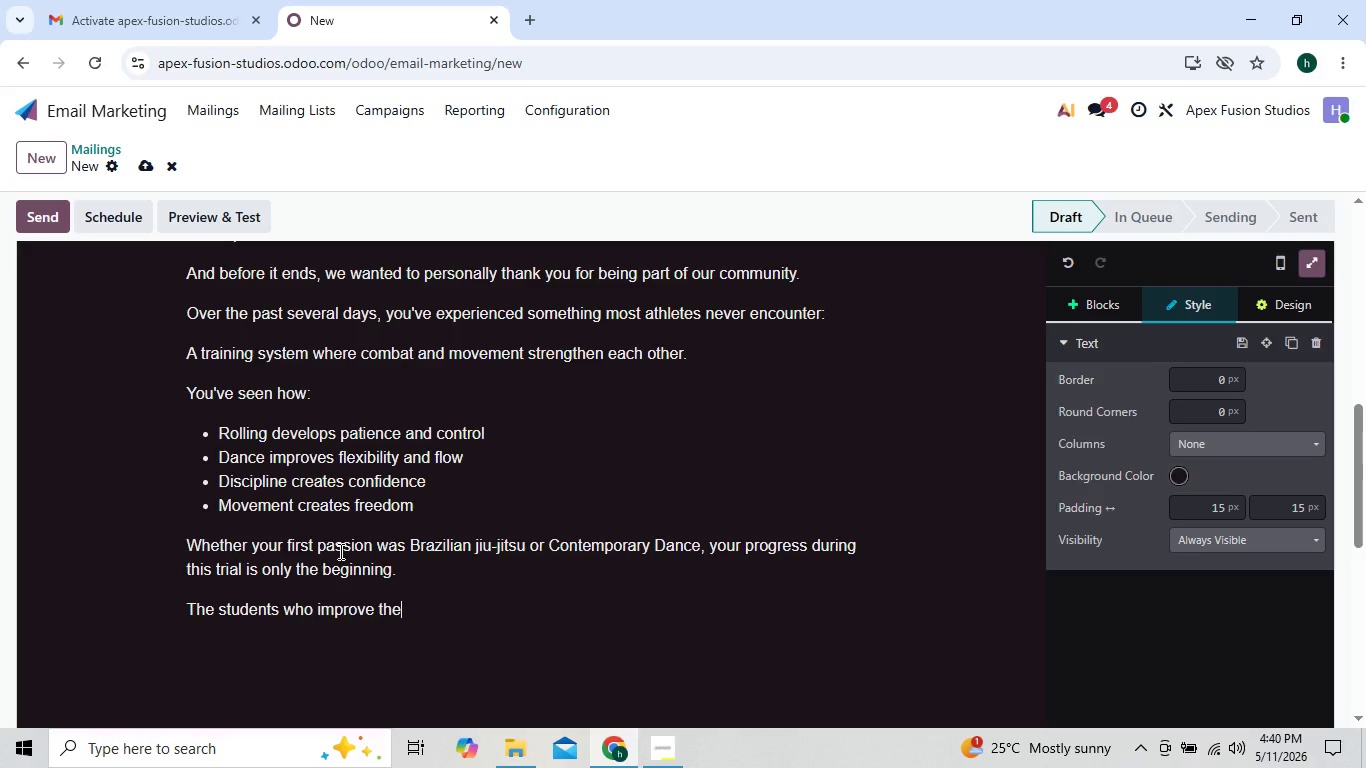 
key(ArrowLeft)
 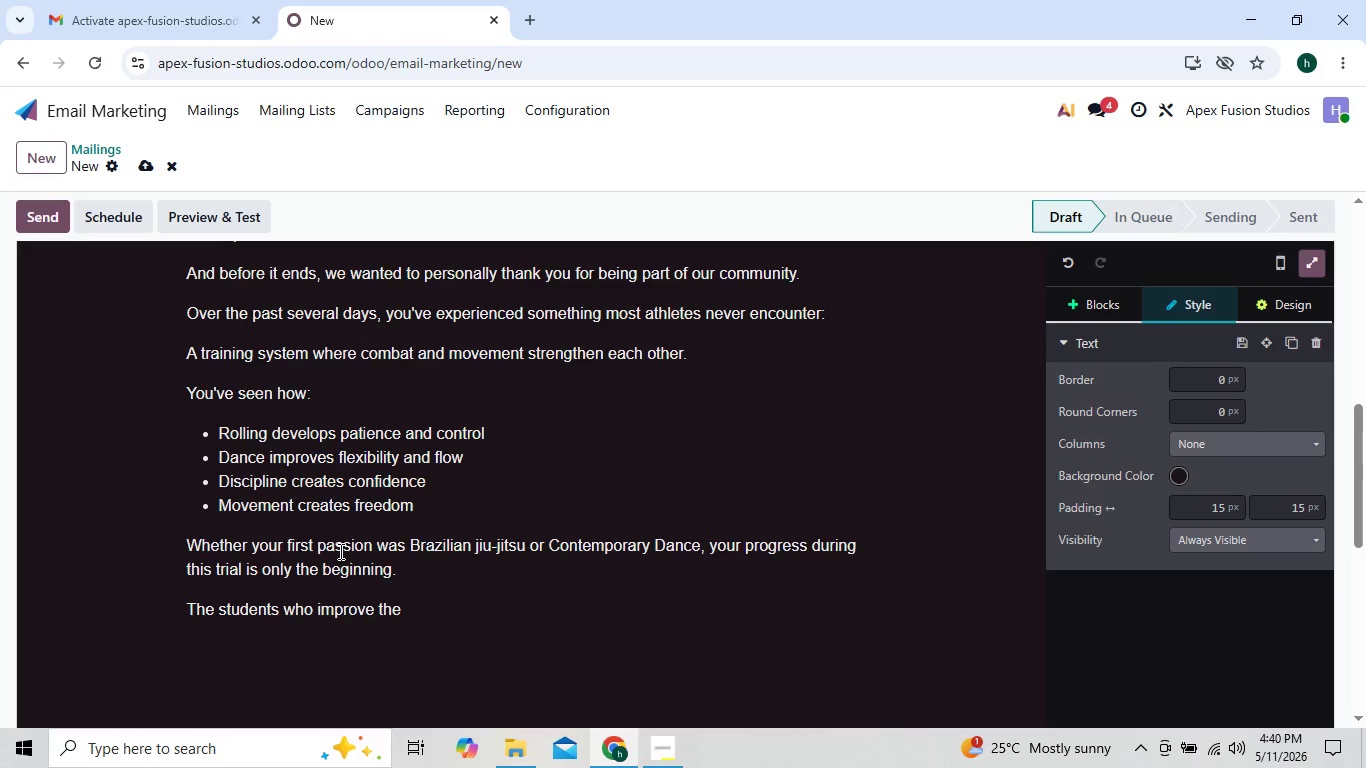 
key(ArrowRight)
 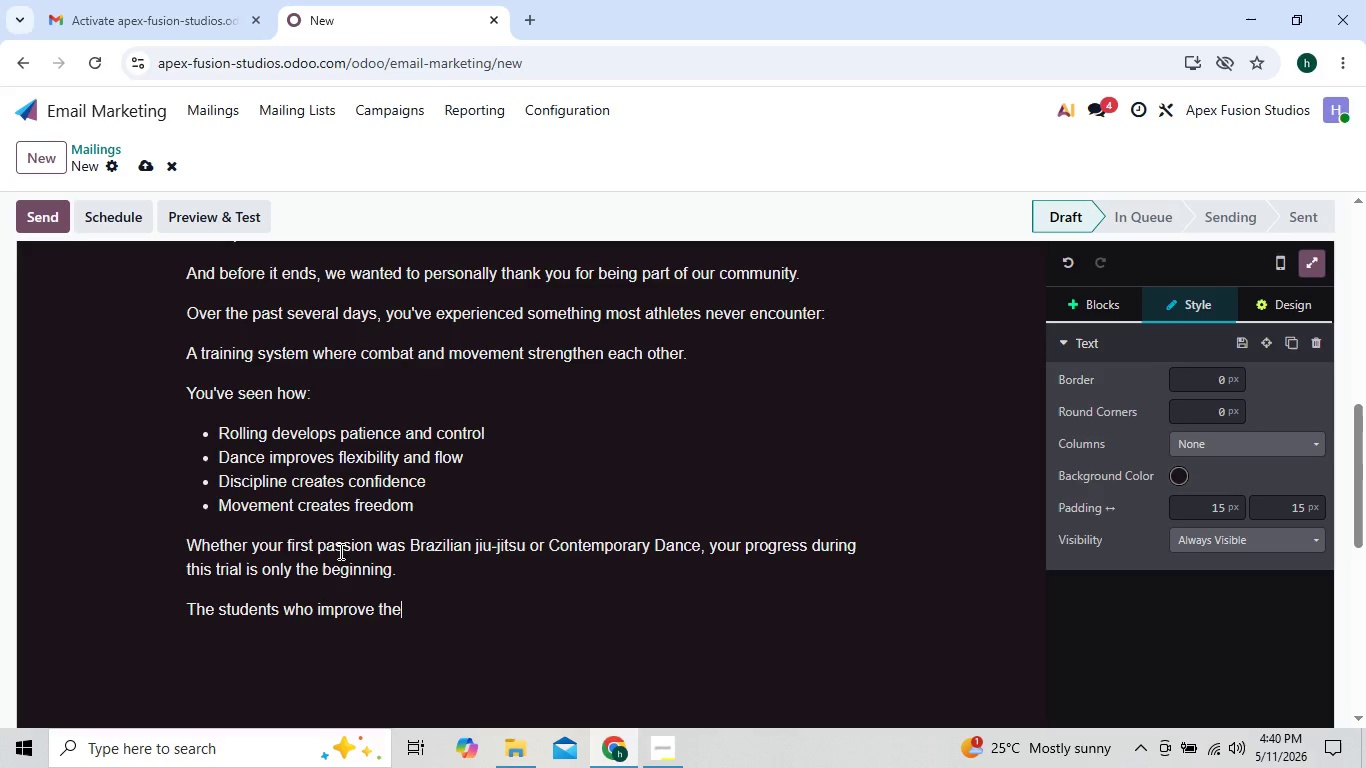 
type( fastest sre)
key(Backspace)
key(Backspace)
key(Backspace)
type(are the )
 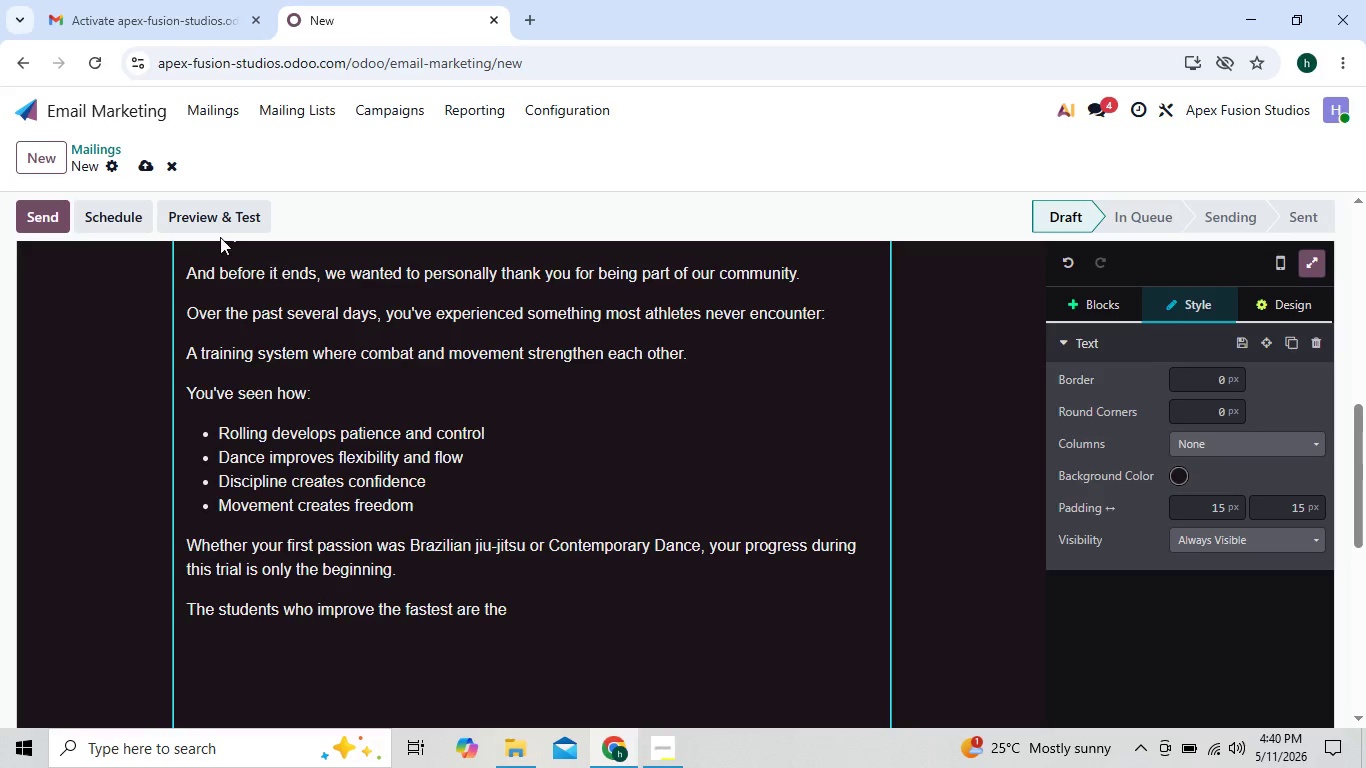 
wait(5.7)
 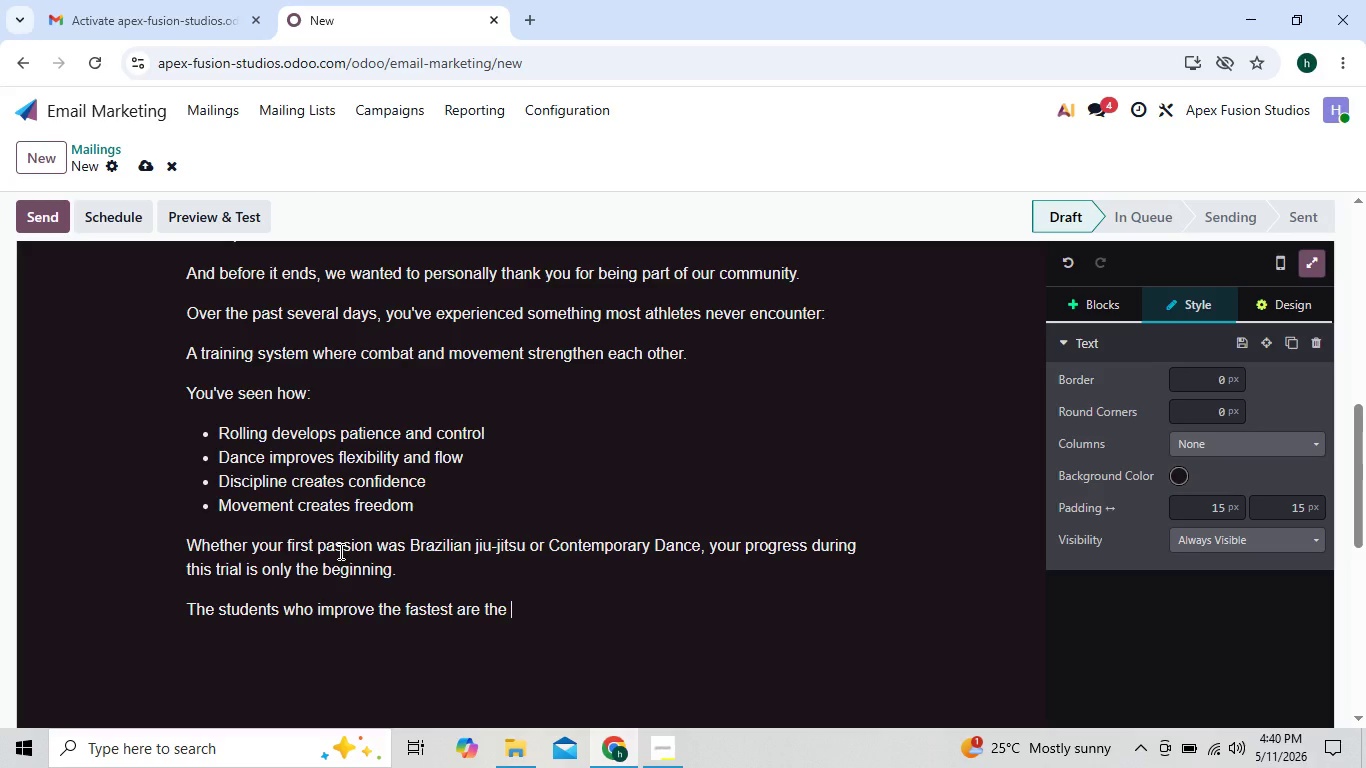 
left_click([149, 164])
 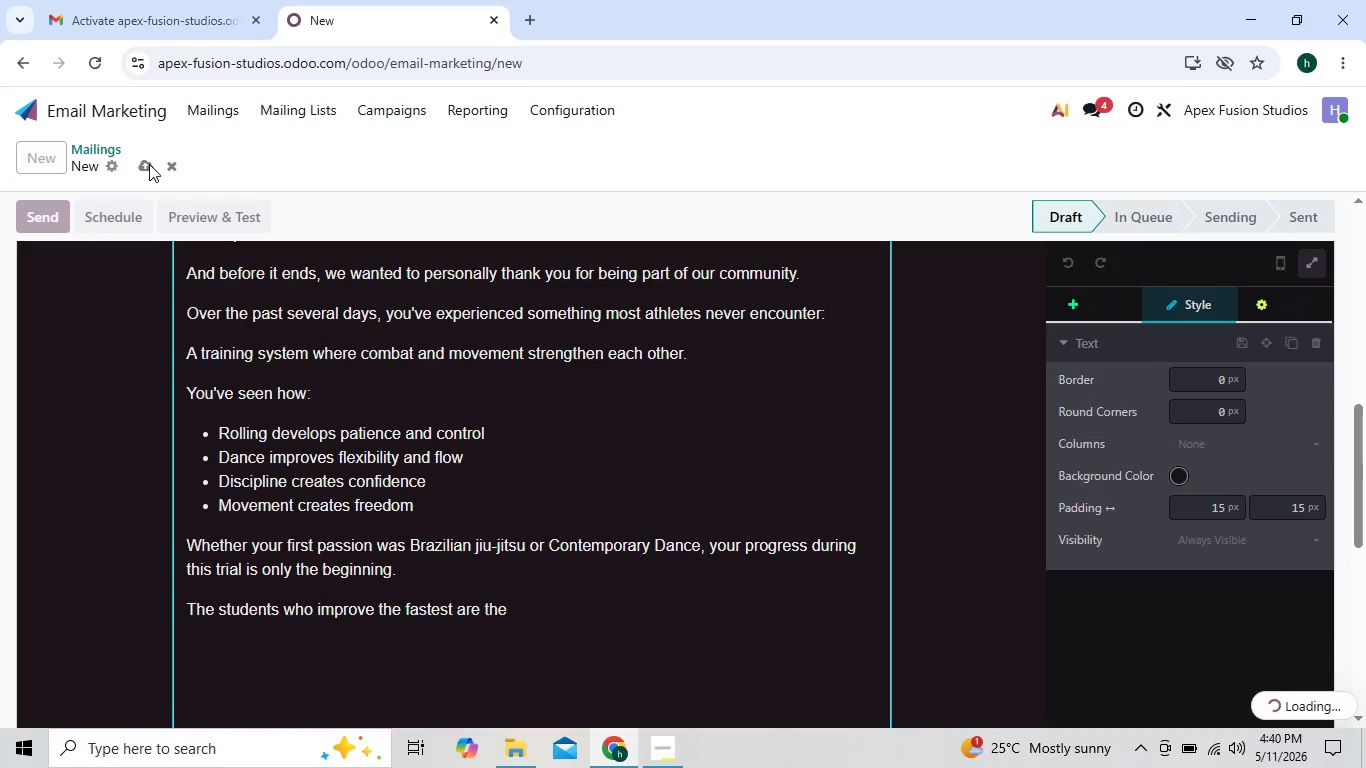 
mouse_move([349, 274])
 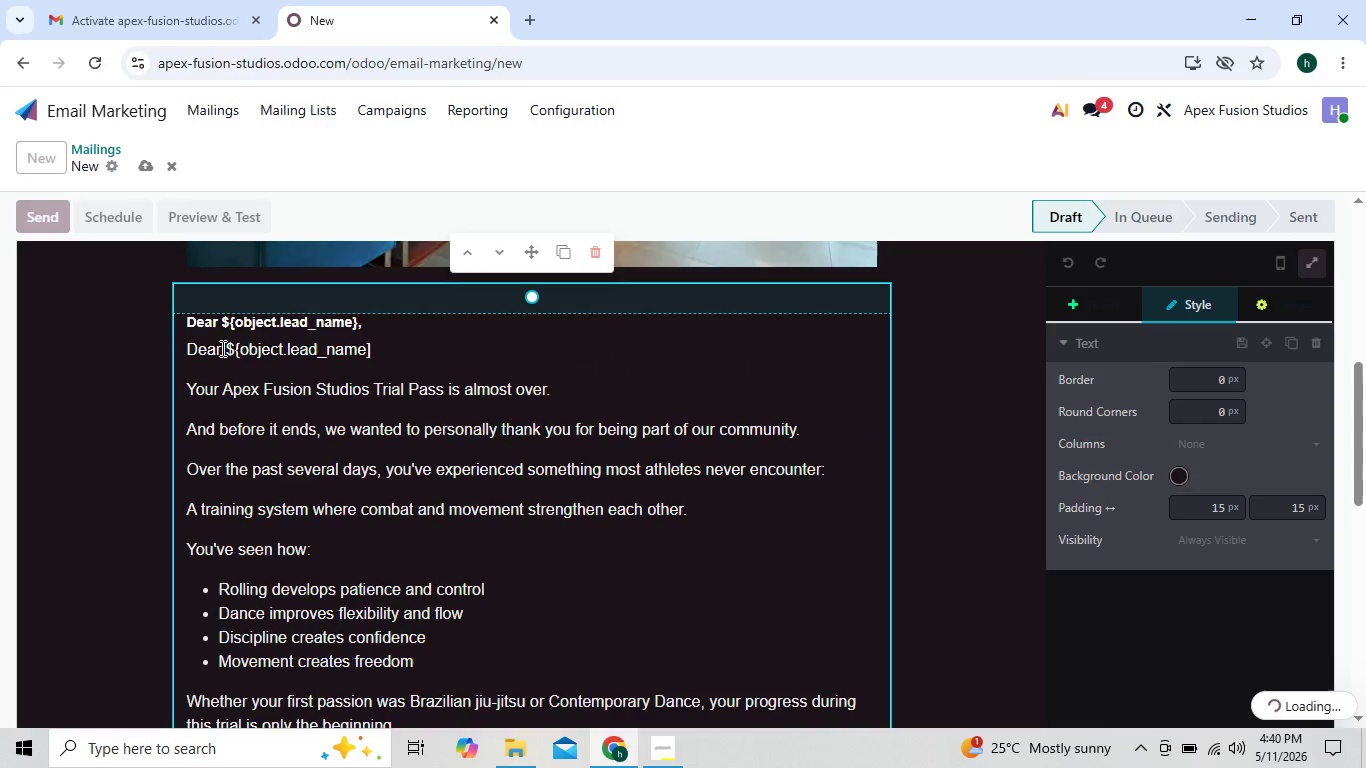 
left_click_drag(start_coordinate=[200, 349], to_coordinate=[537, 767])
 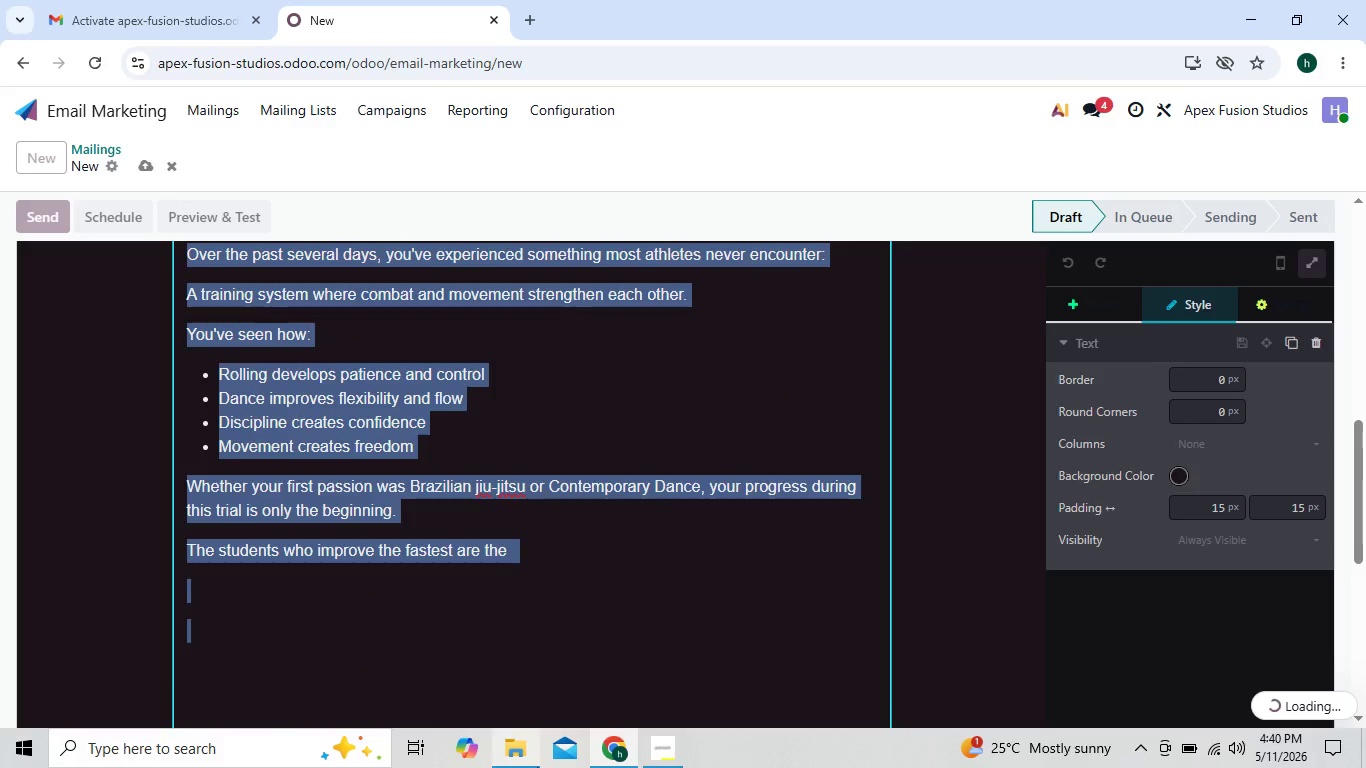 
key(Control+C)
 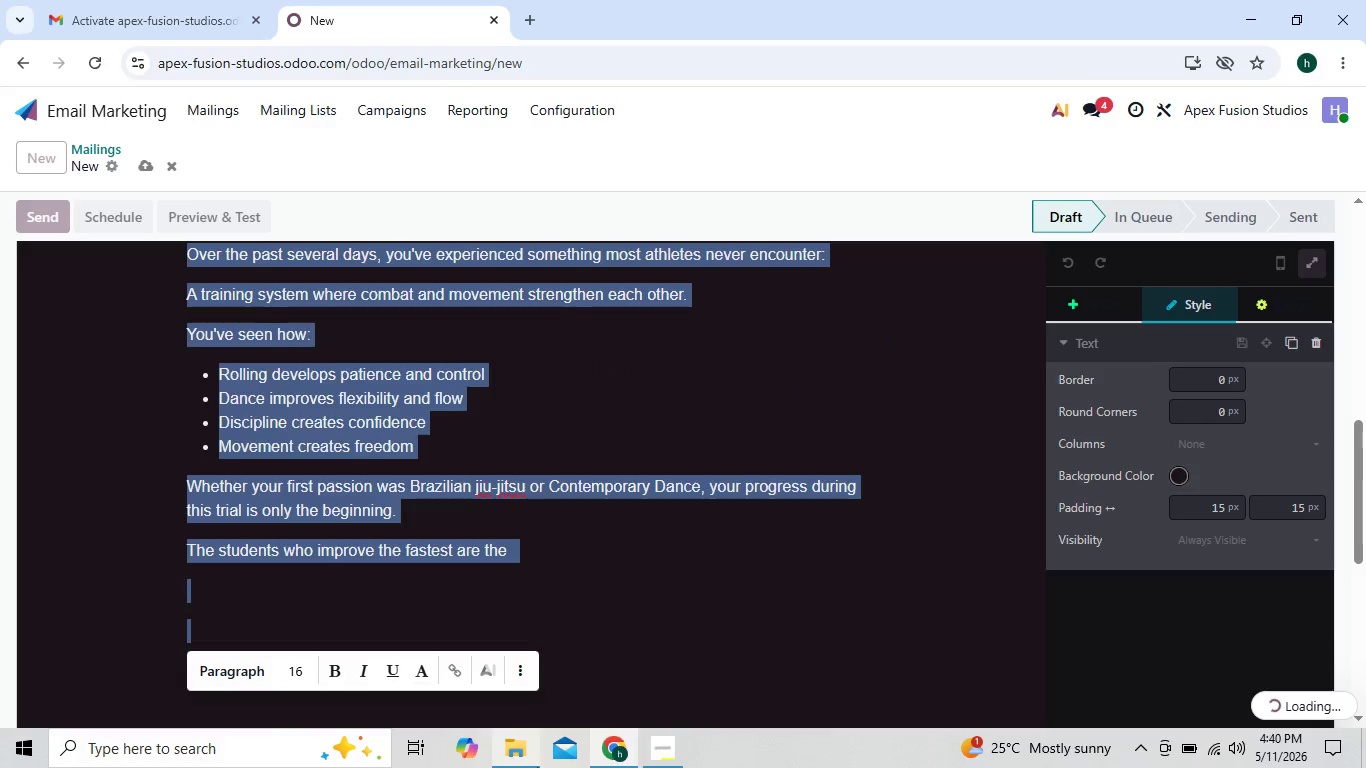 
key(Control+C)
 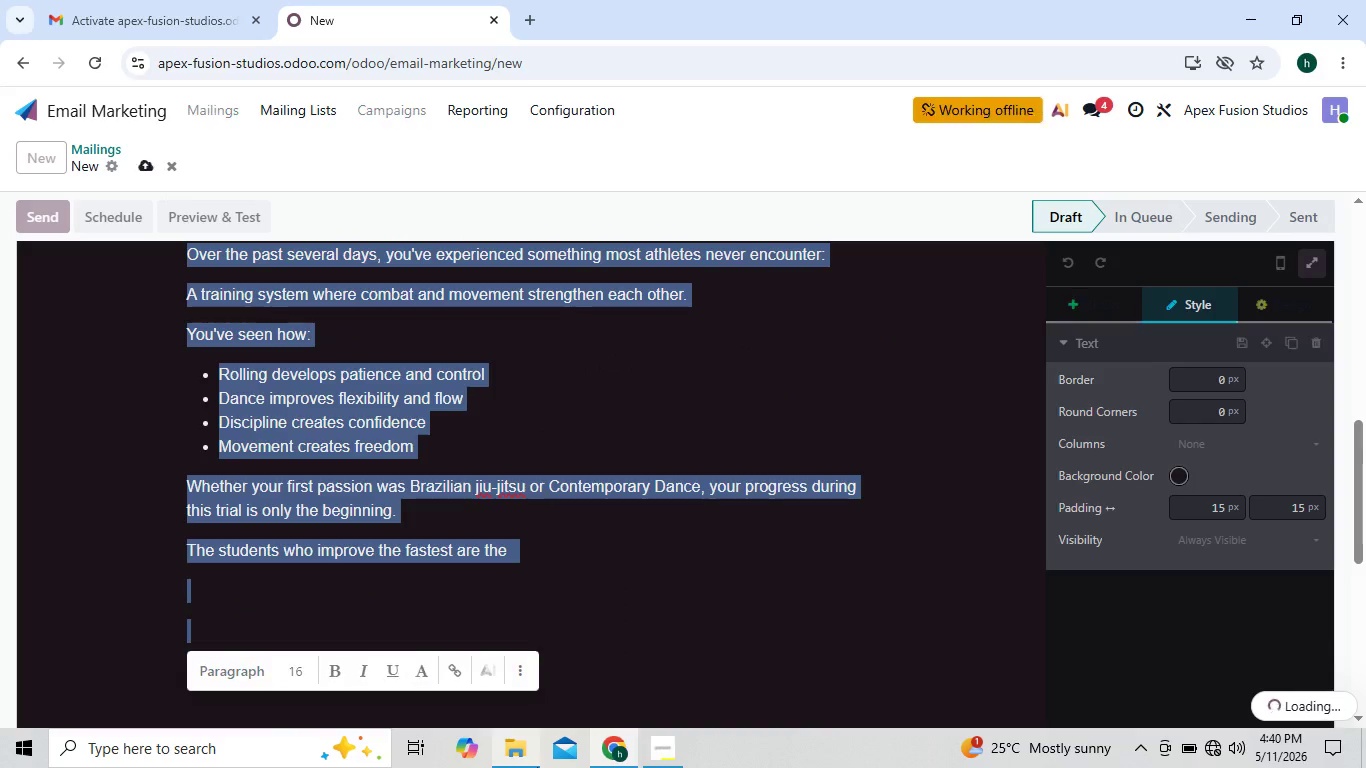 
key(Control+C)
 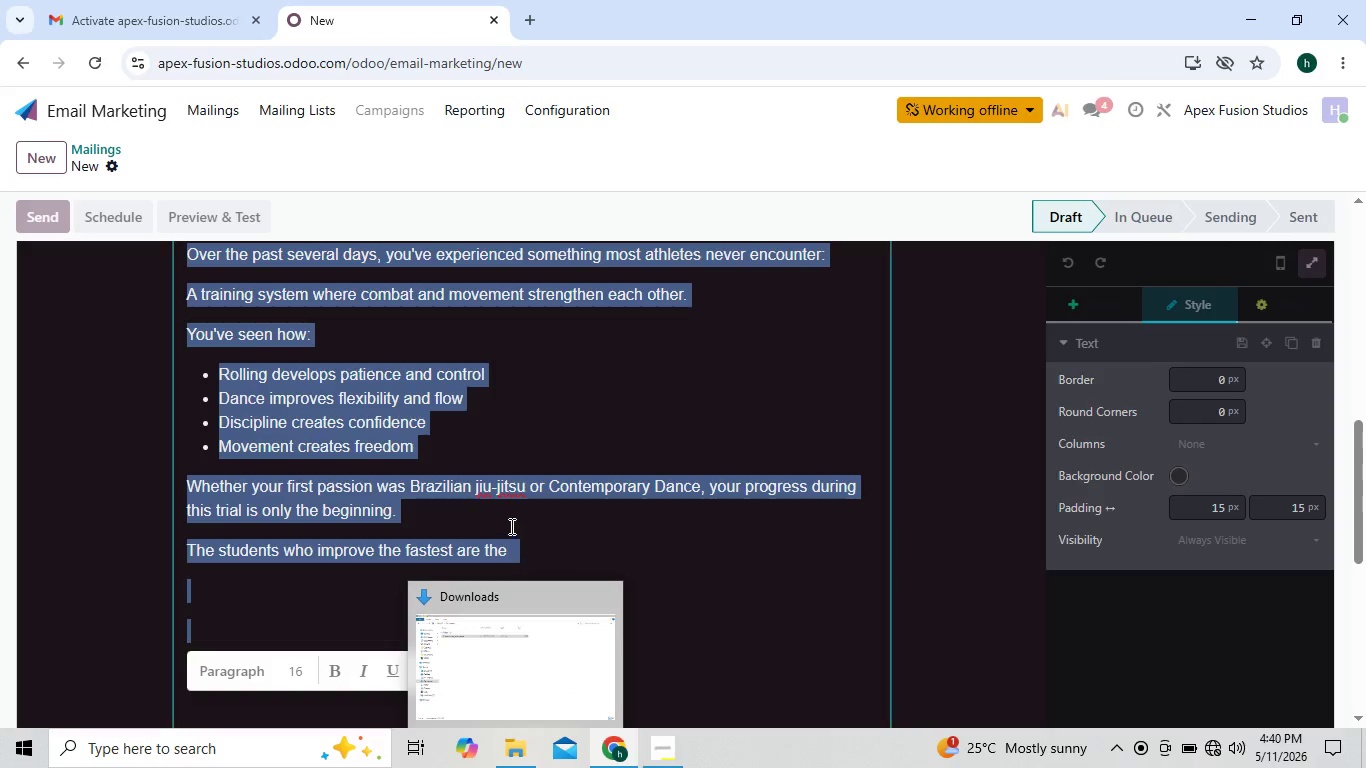 
mouse_move([555, 553])
 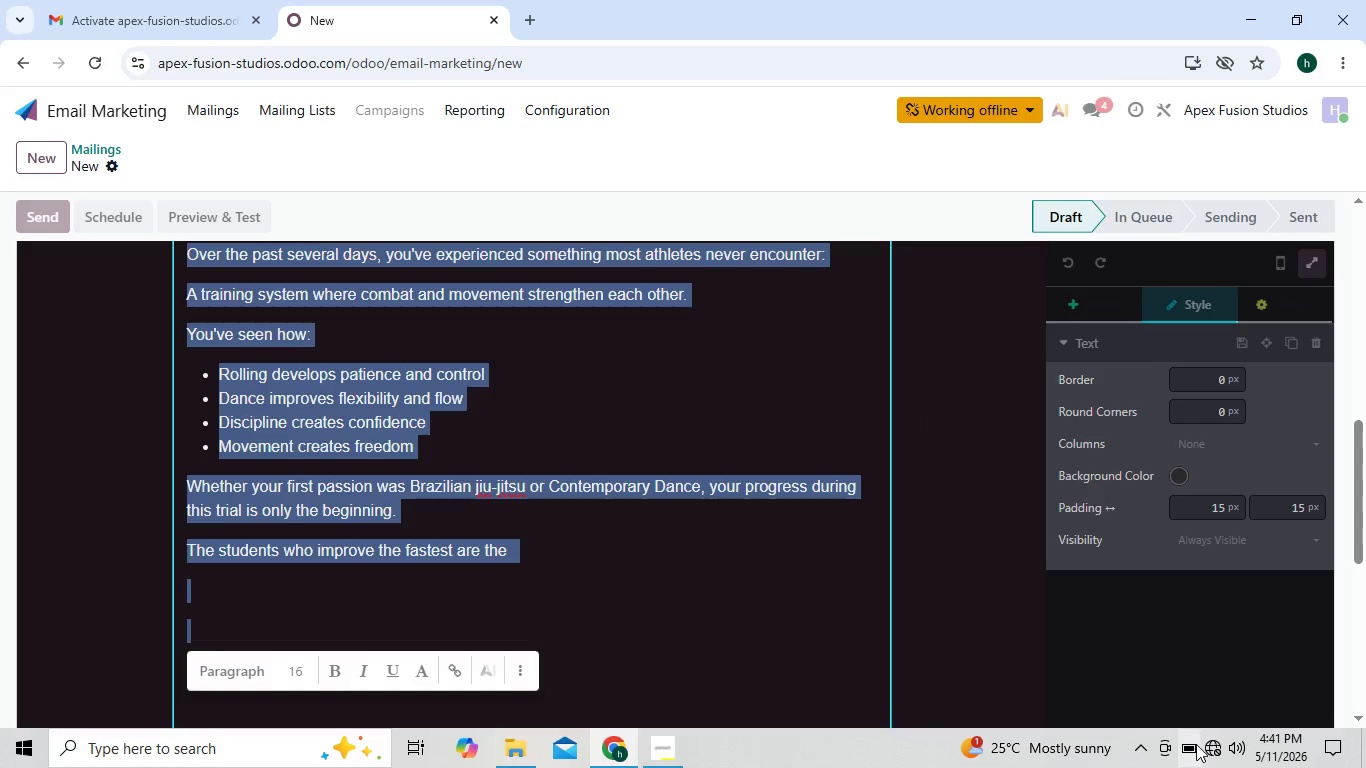 
left_click([1210, 745])
 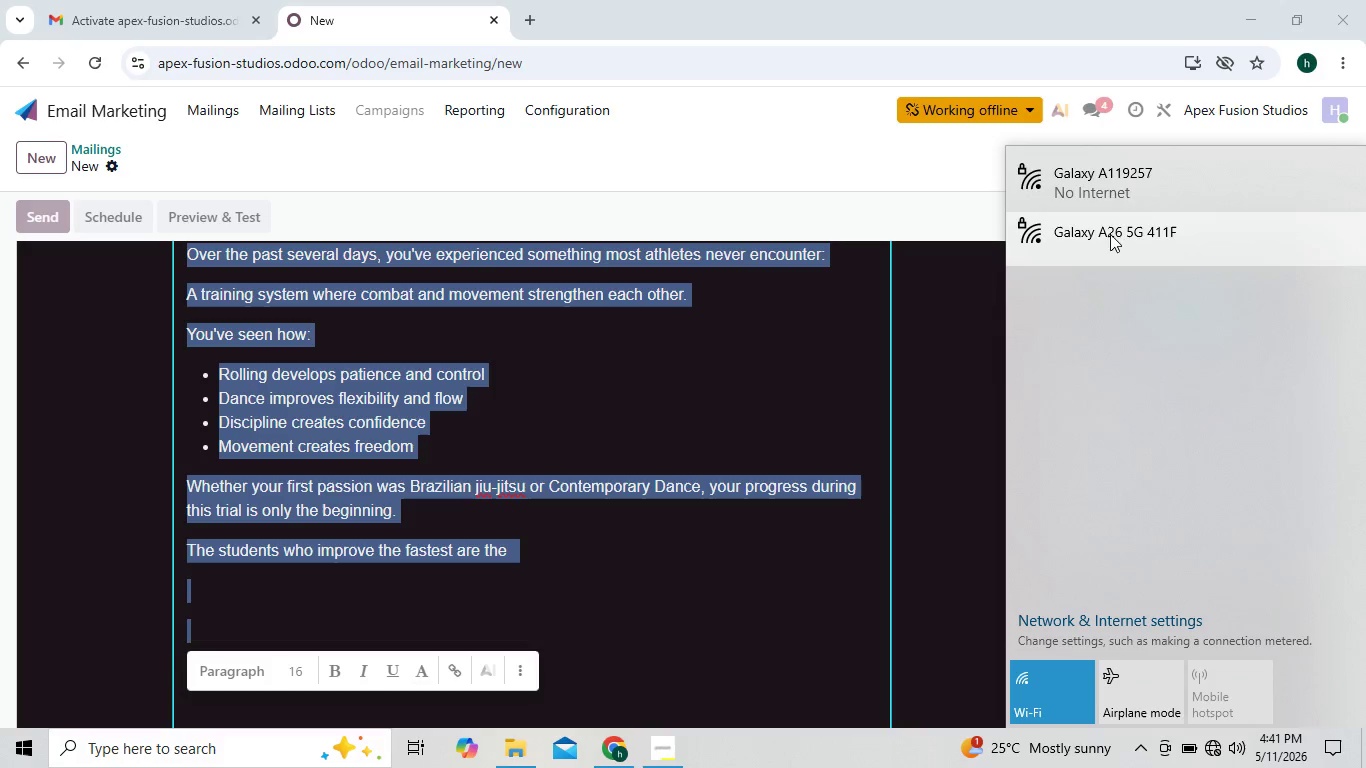 
wait(5.66)
 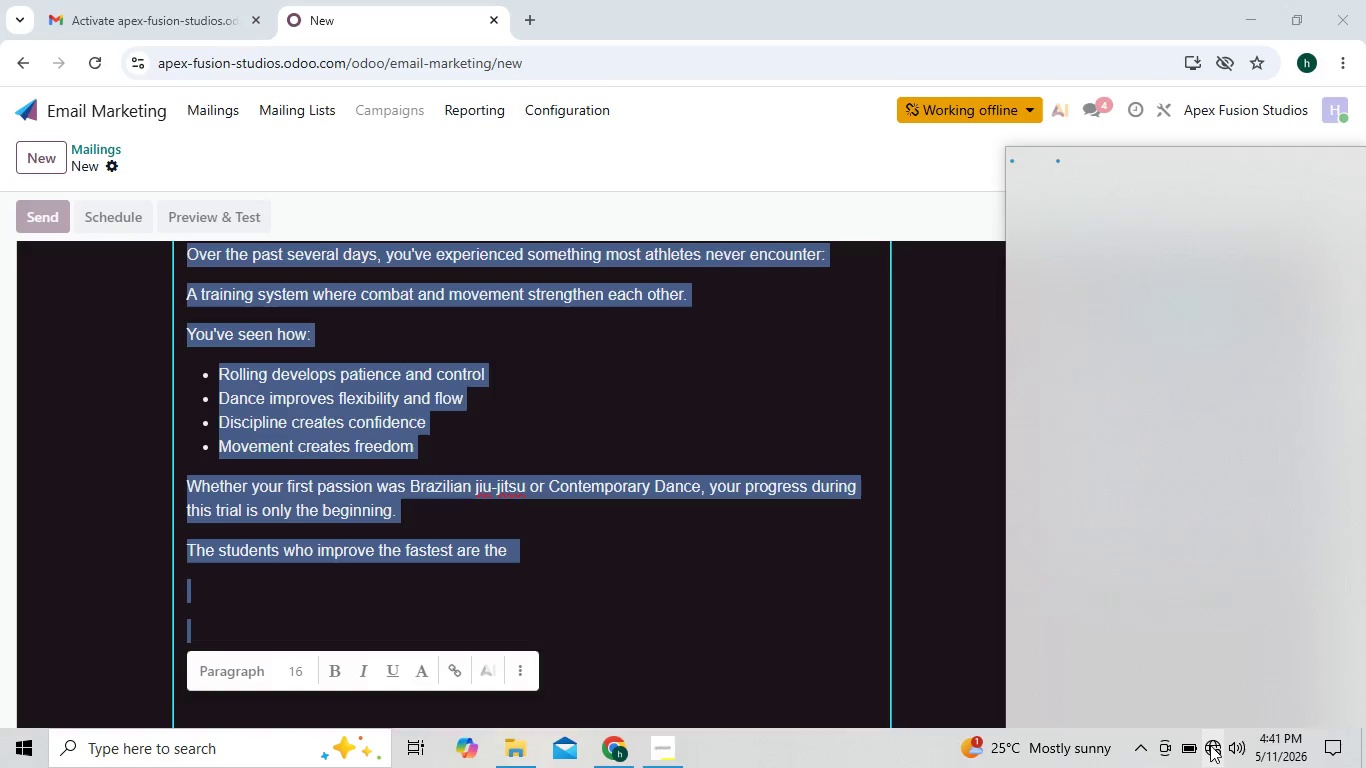 
left_click([1119, 199])
 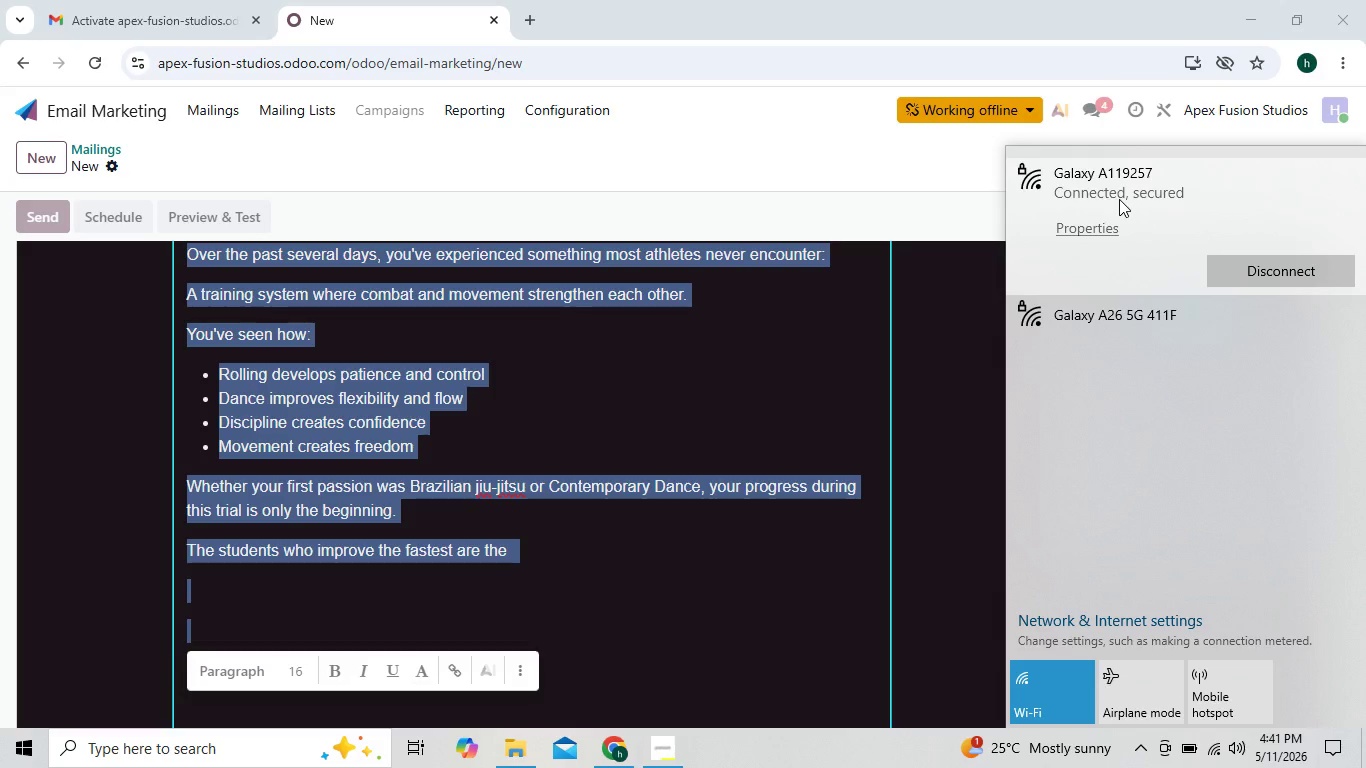 
left_click([972, 359])
 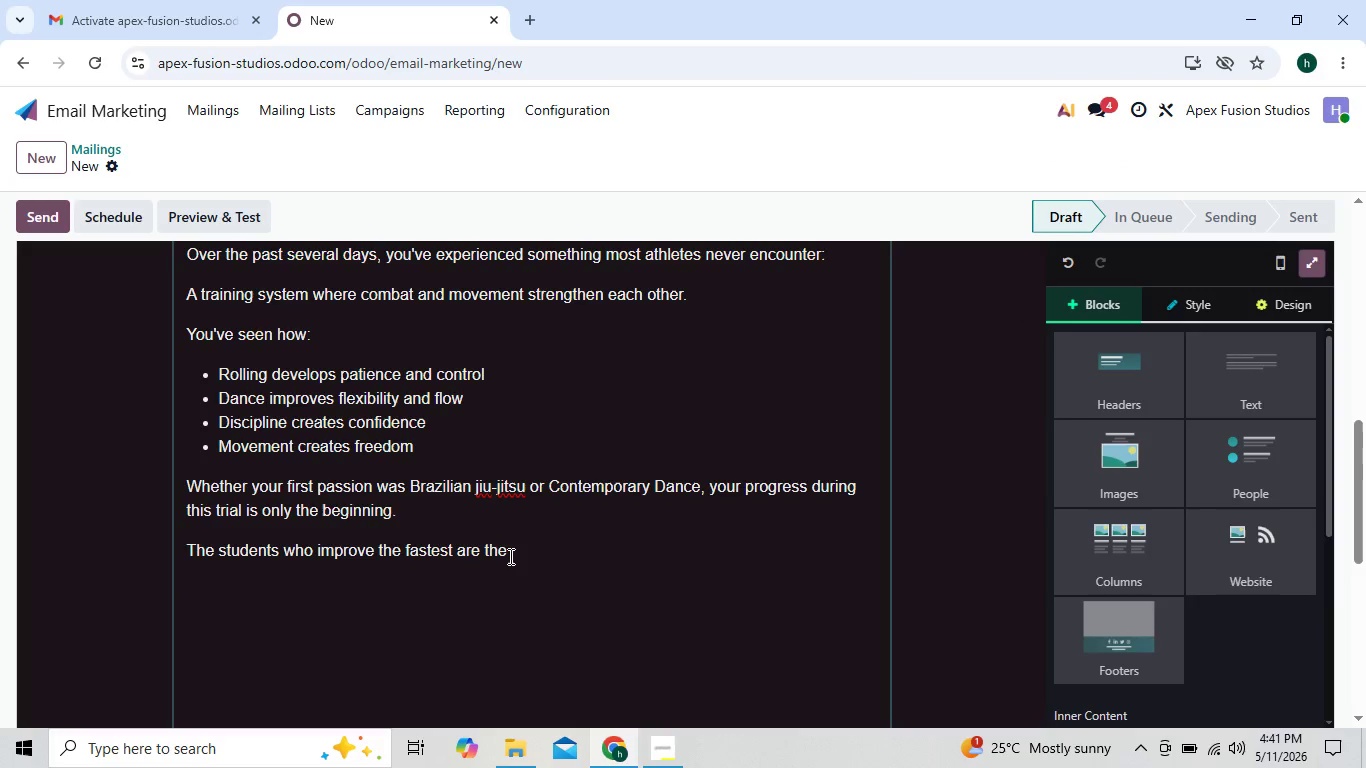 
left_click_drag(start_coordinate=[511, 556], to_coordinate=[292, 633])
 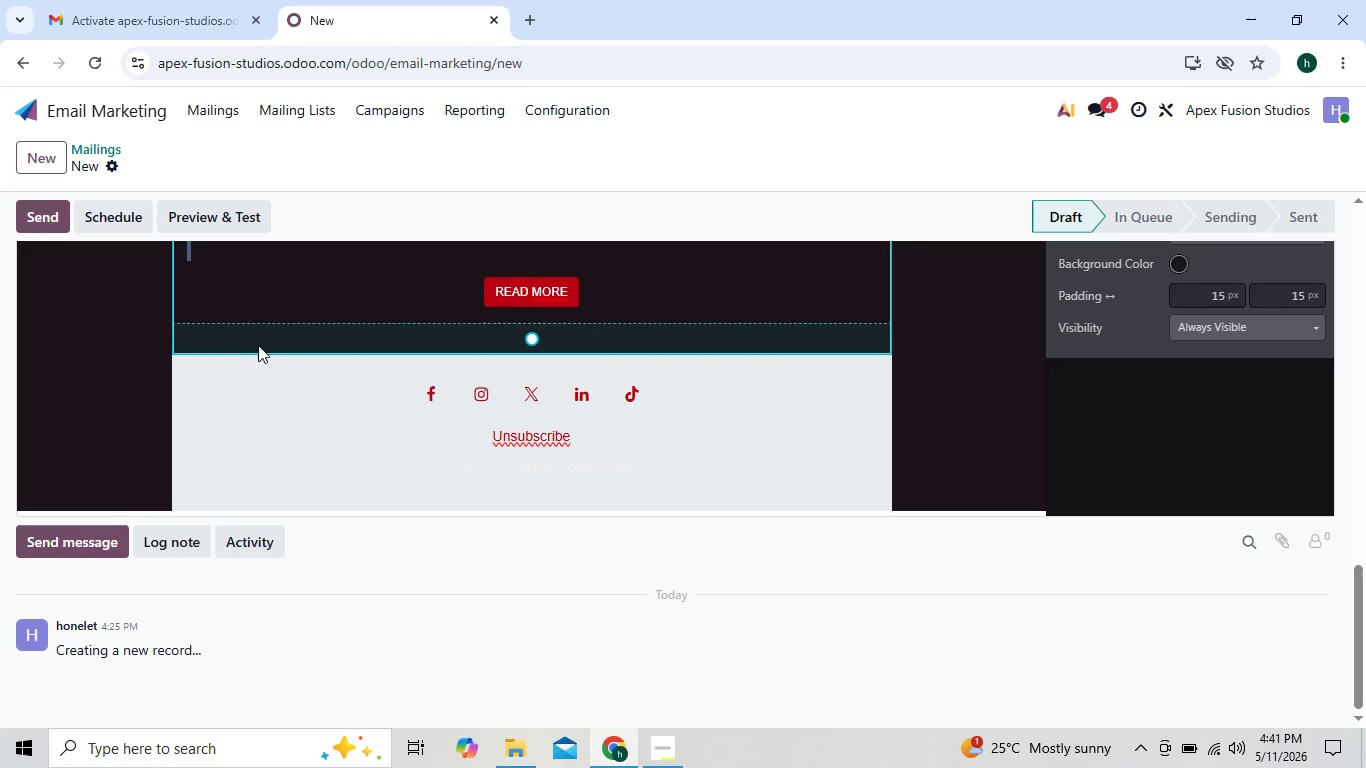 
mouse_move([244, 382])
 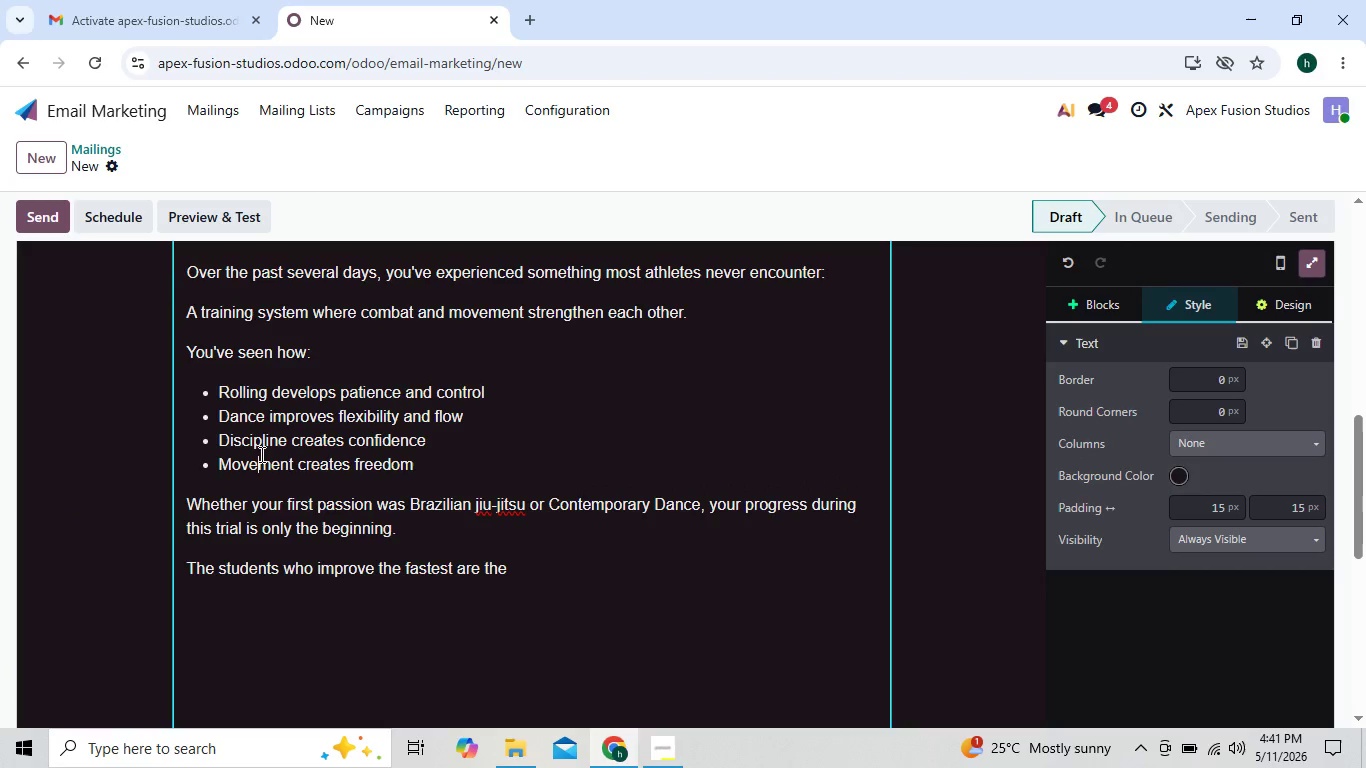 
left_click([260, 454])
 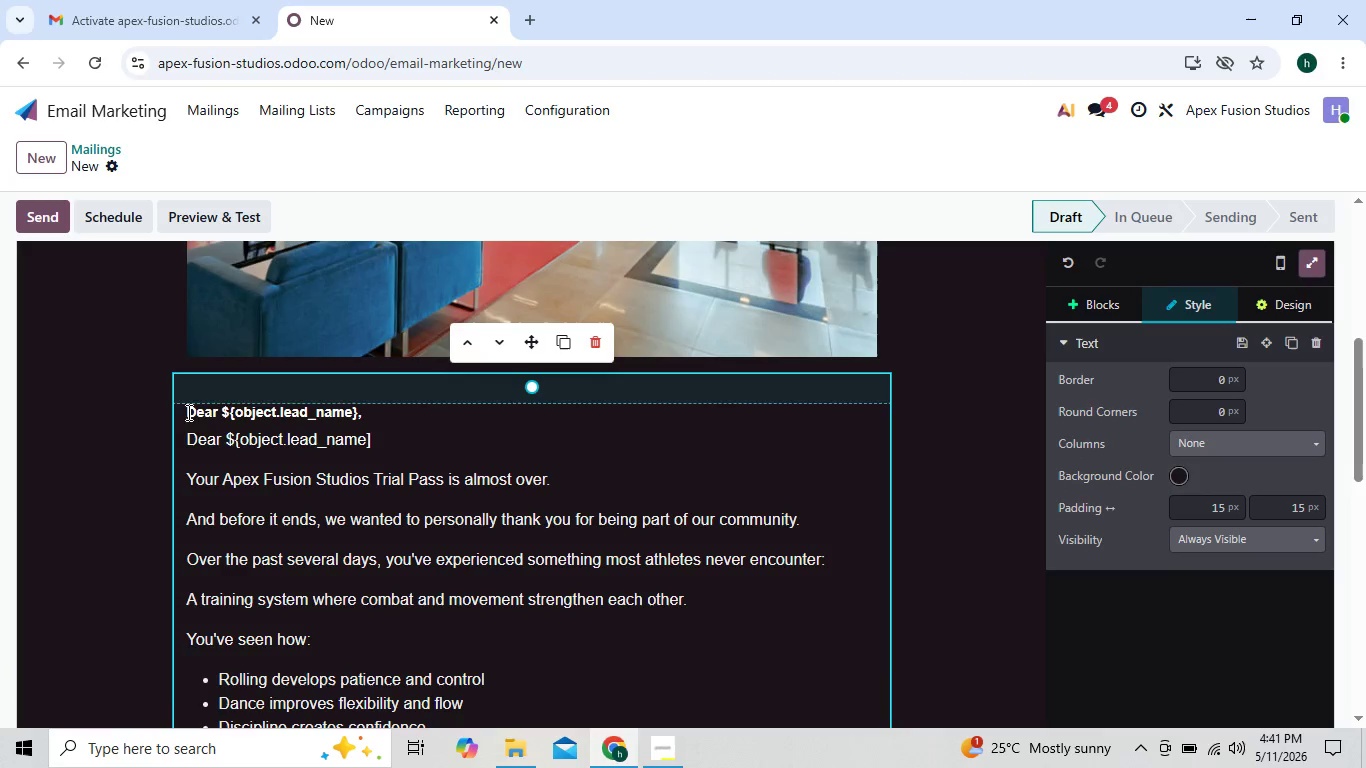 
left_click_drag(start_coordinate=[187, 408], to_coordinate=[534, 450])
 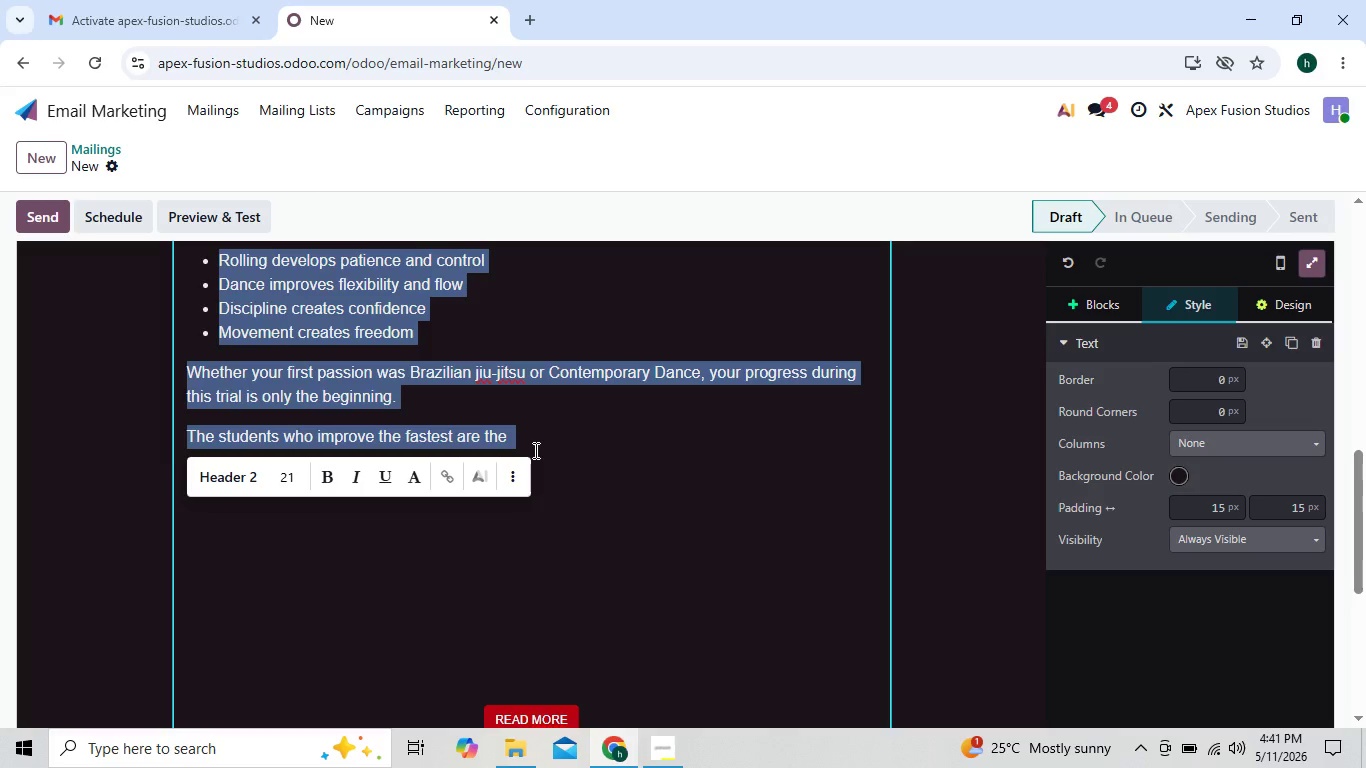 
key(Control+C)
 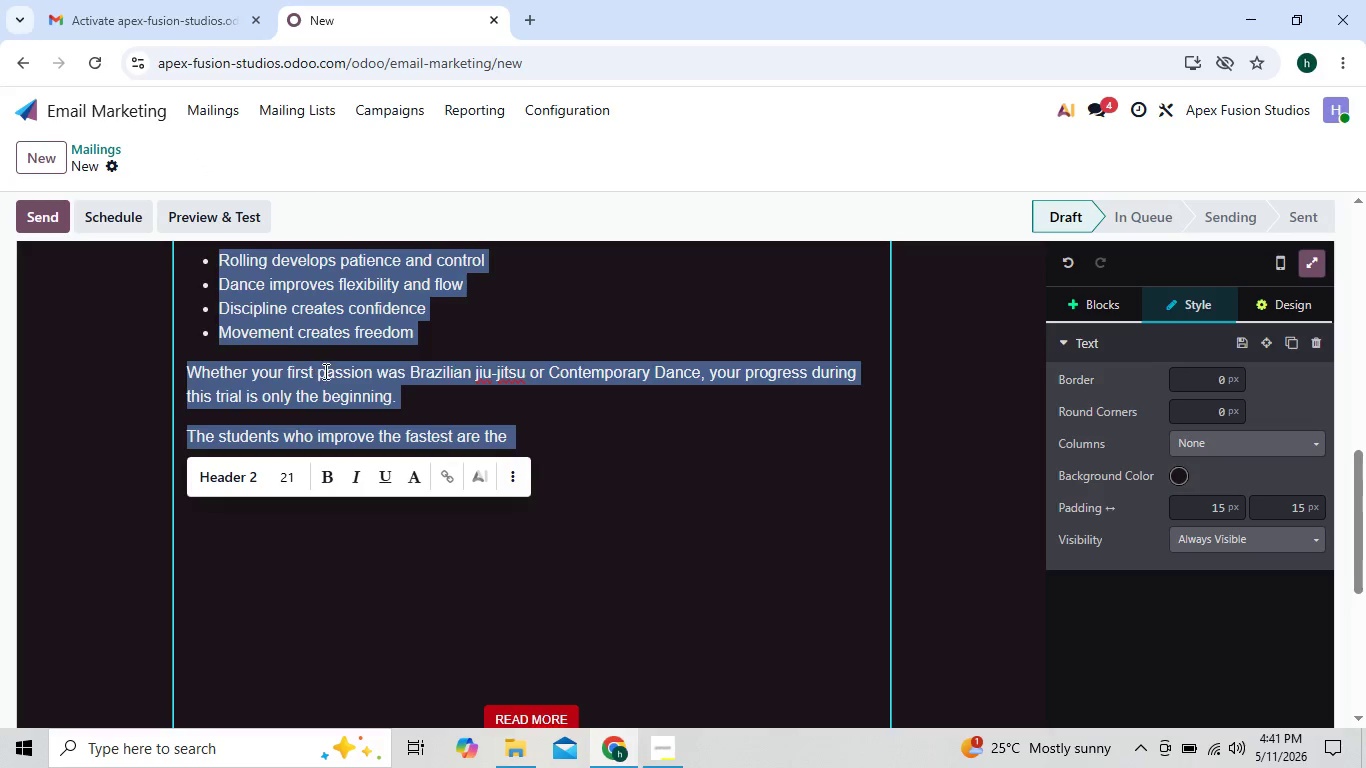 
left_click([458, 394])
 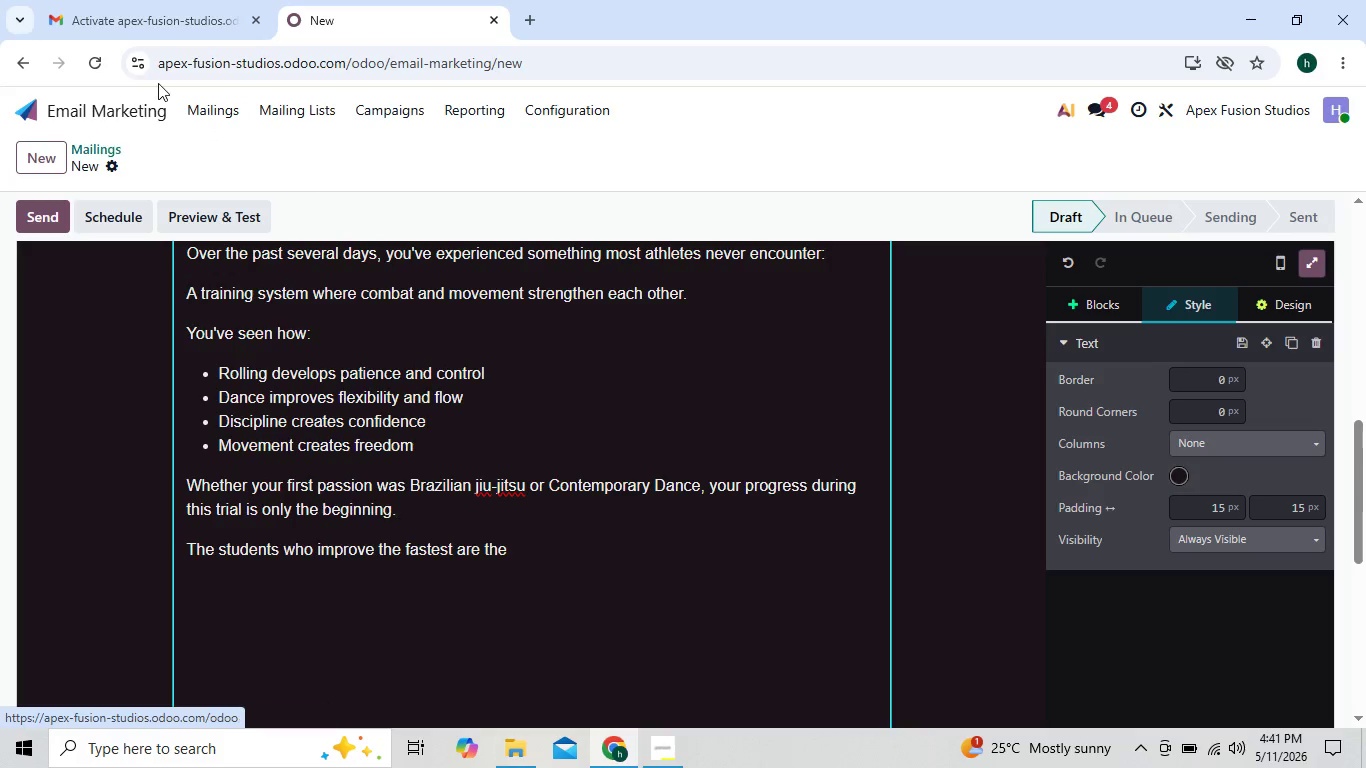 
left_click([96, 62])
 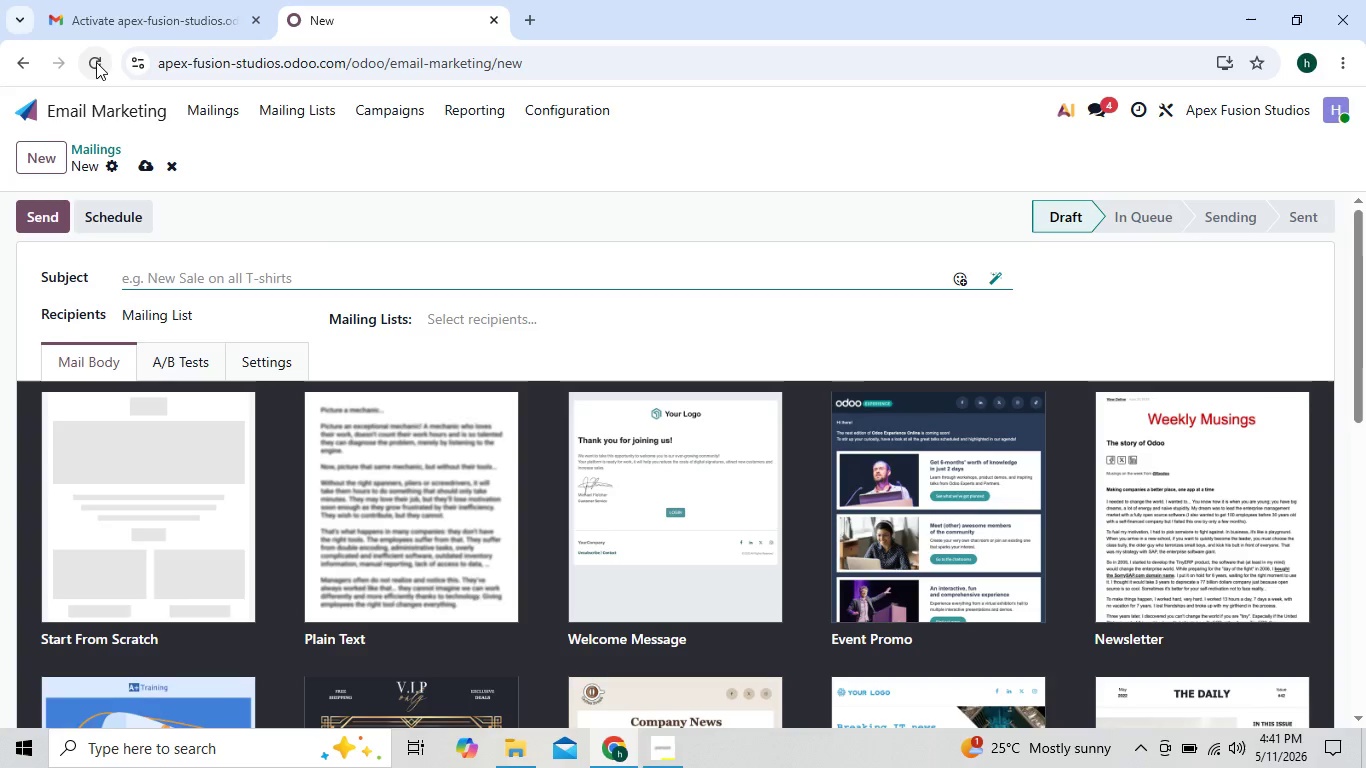 
wait(5.81)
 